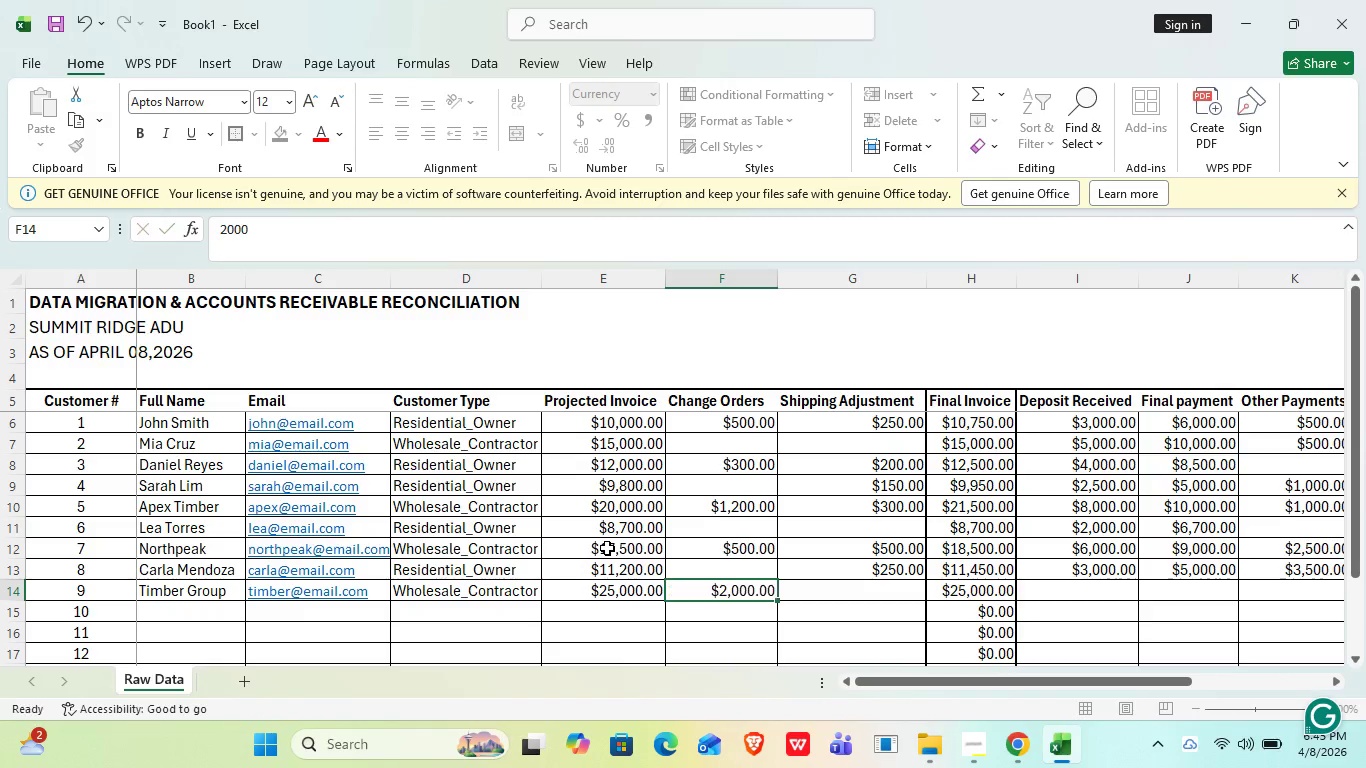 
key(ArrowUp)
 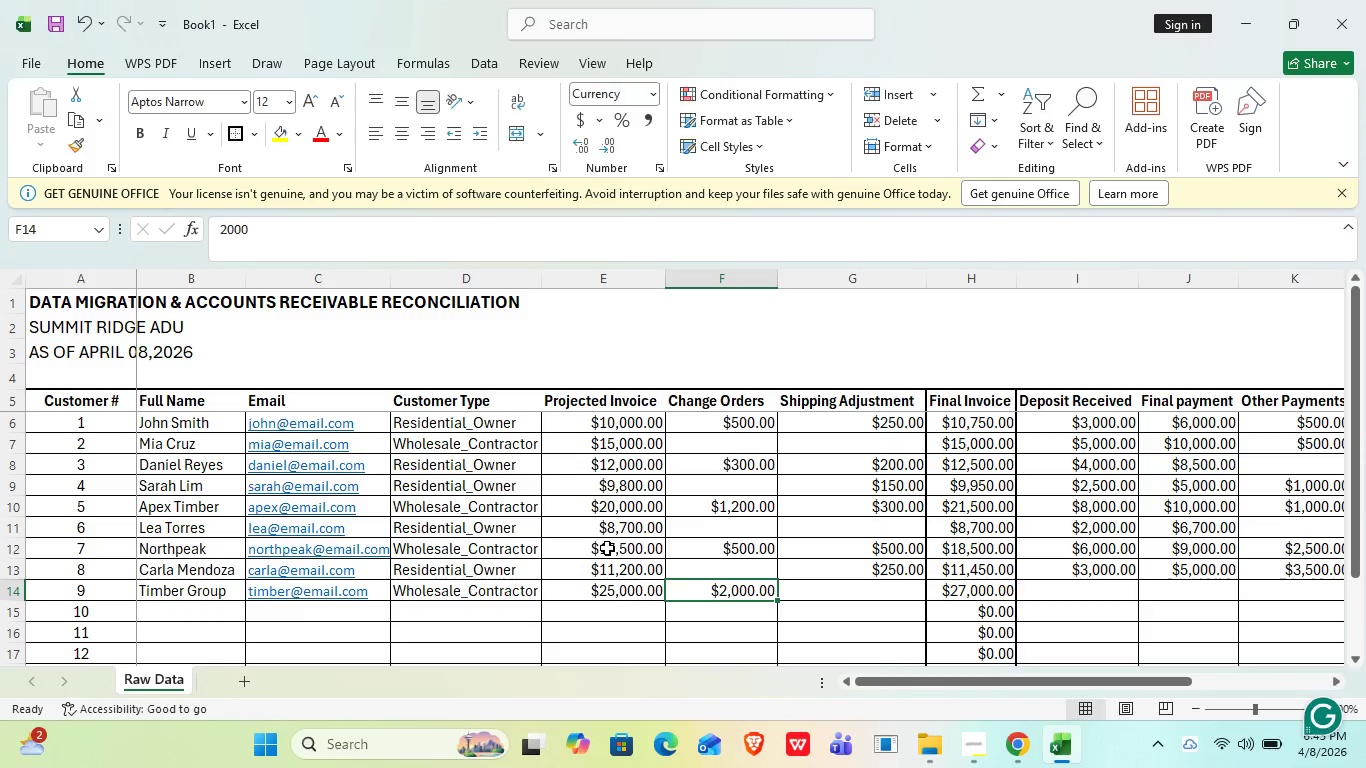 
key(ArrowRight)
 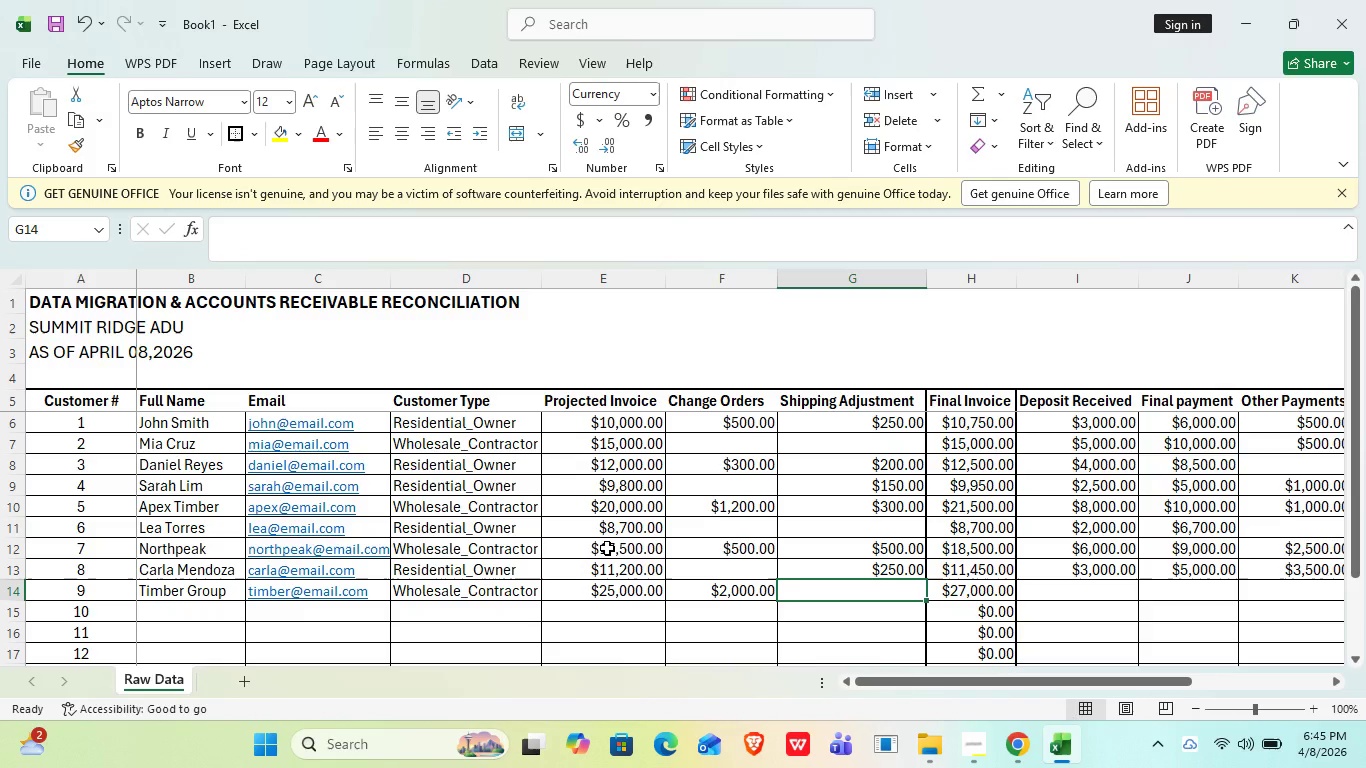 
type(500)
 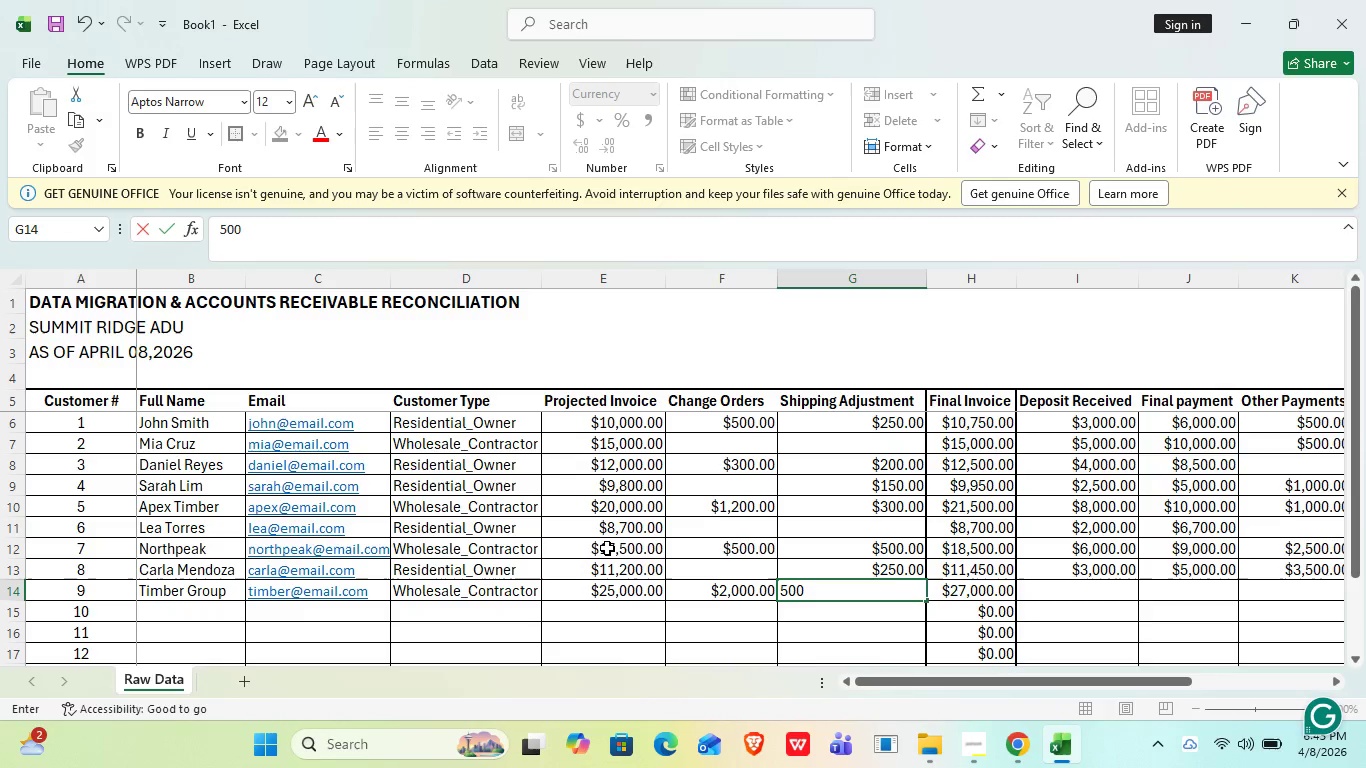 
key(ArrowDown)
 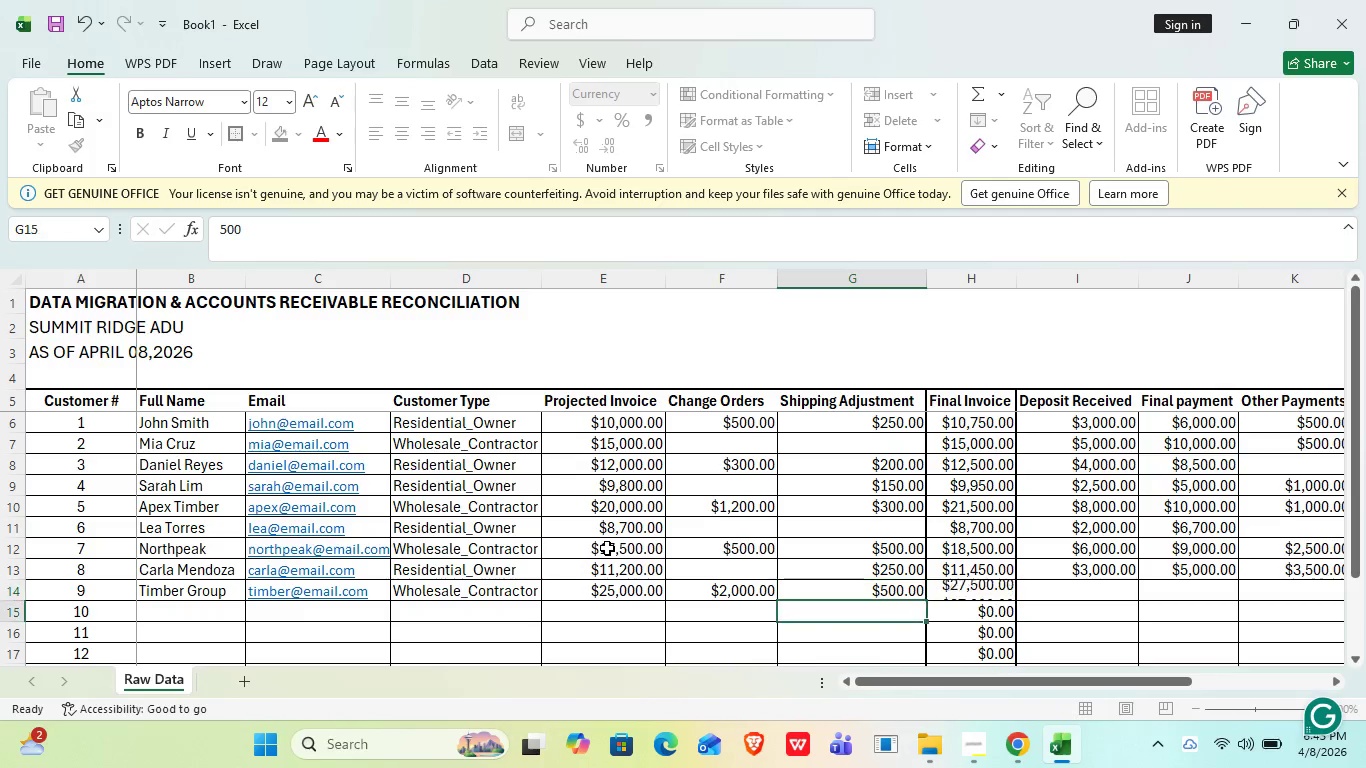 
key(ArrowUp)
 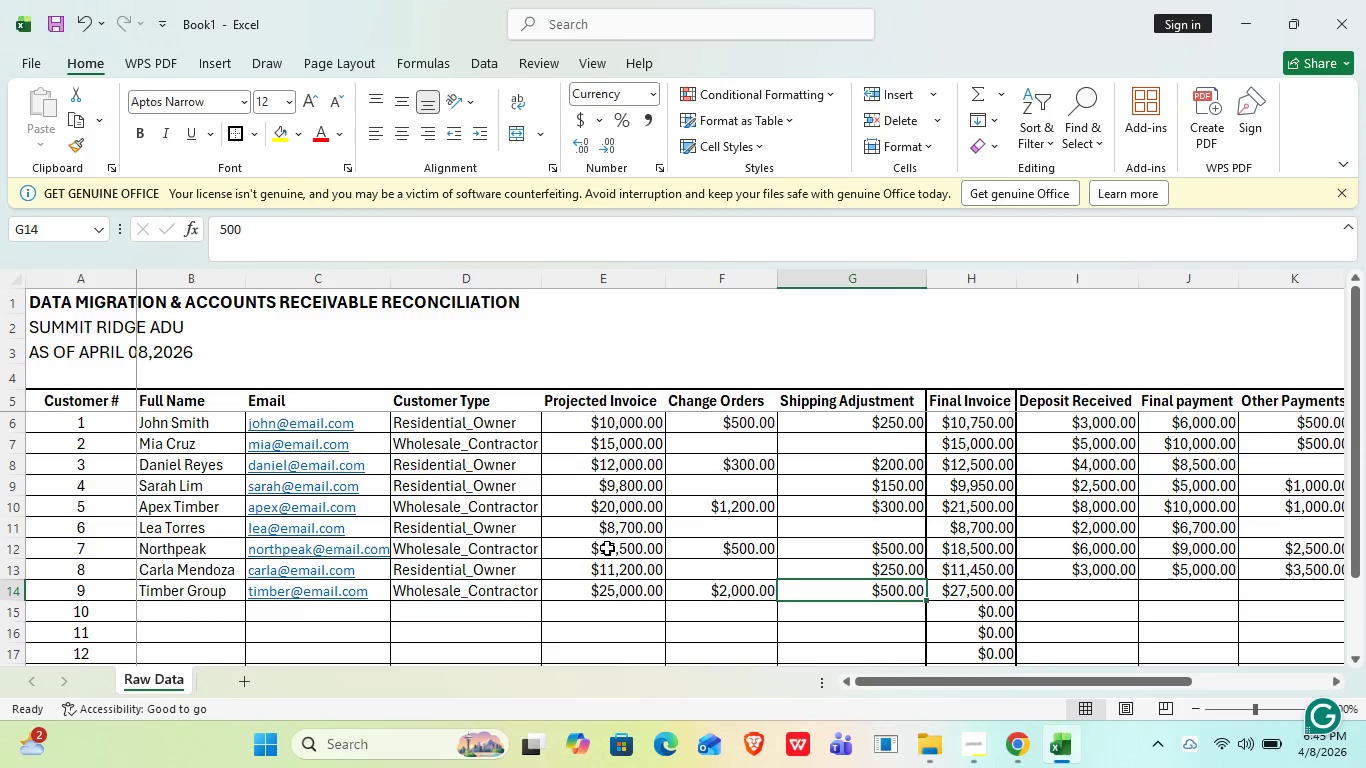 
key(ArrowRight)
 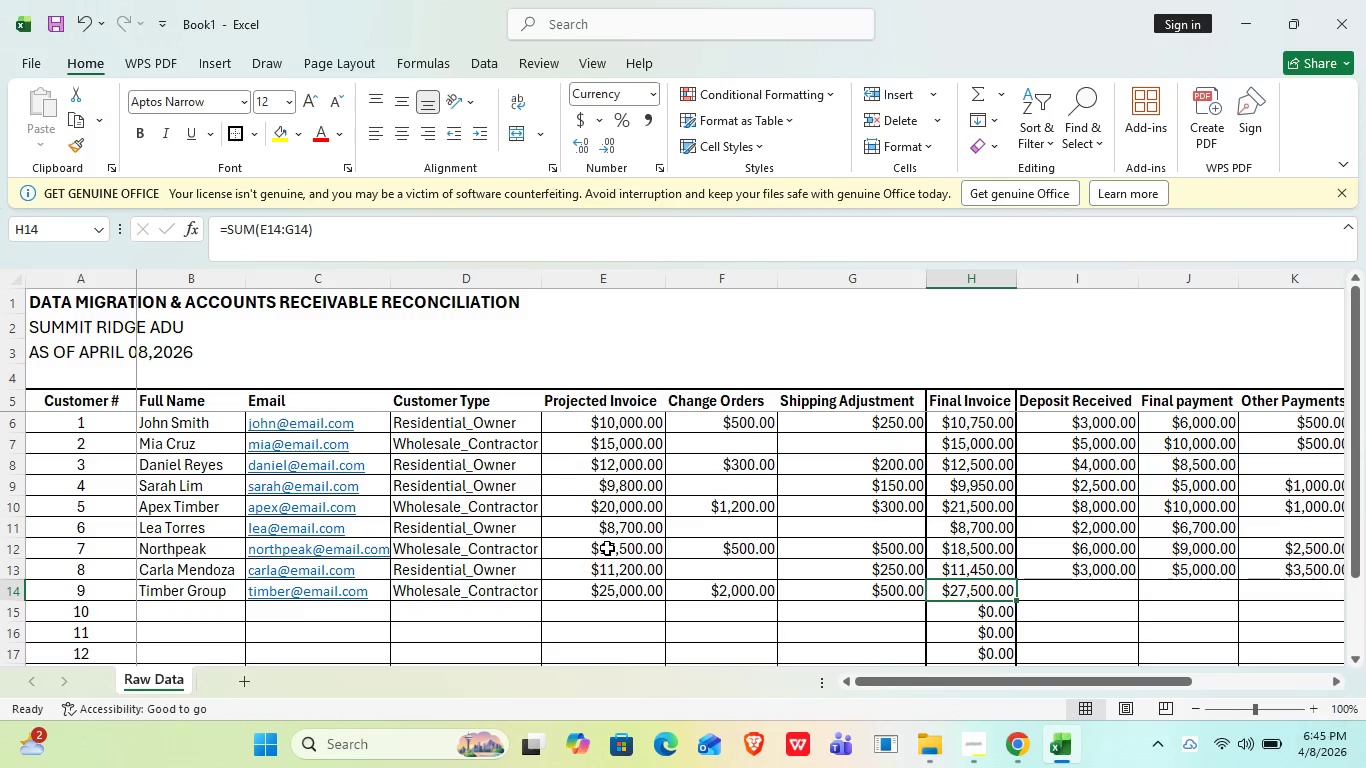 
key(ArrowRight)
 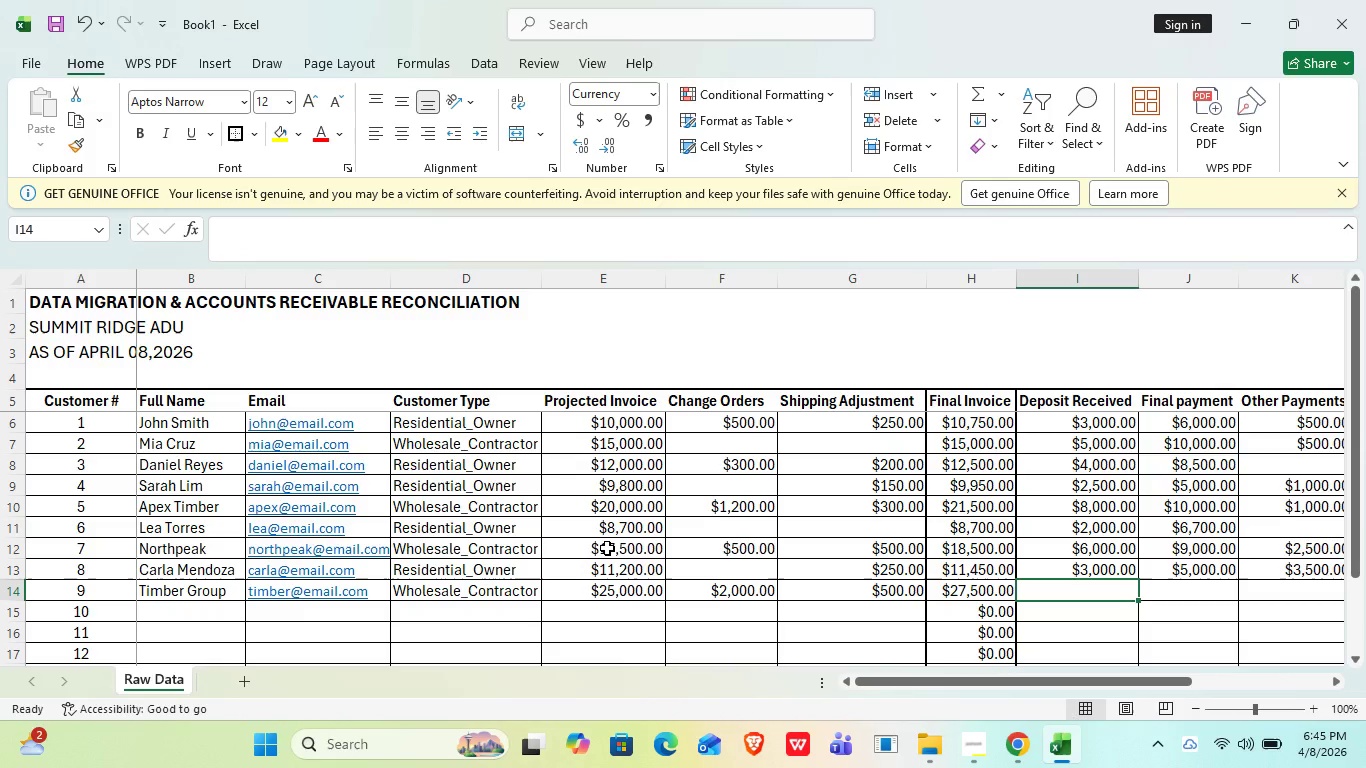 
type(1-)
key(Backspace)
type(0000)
 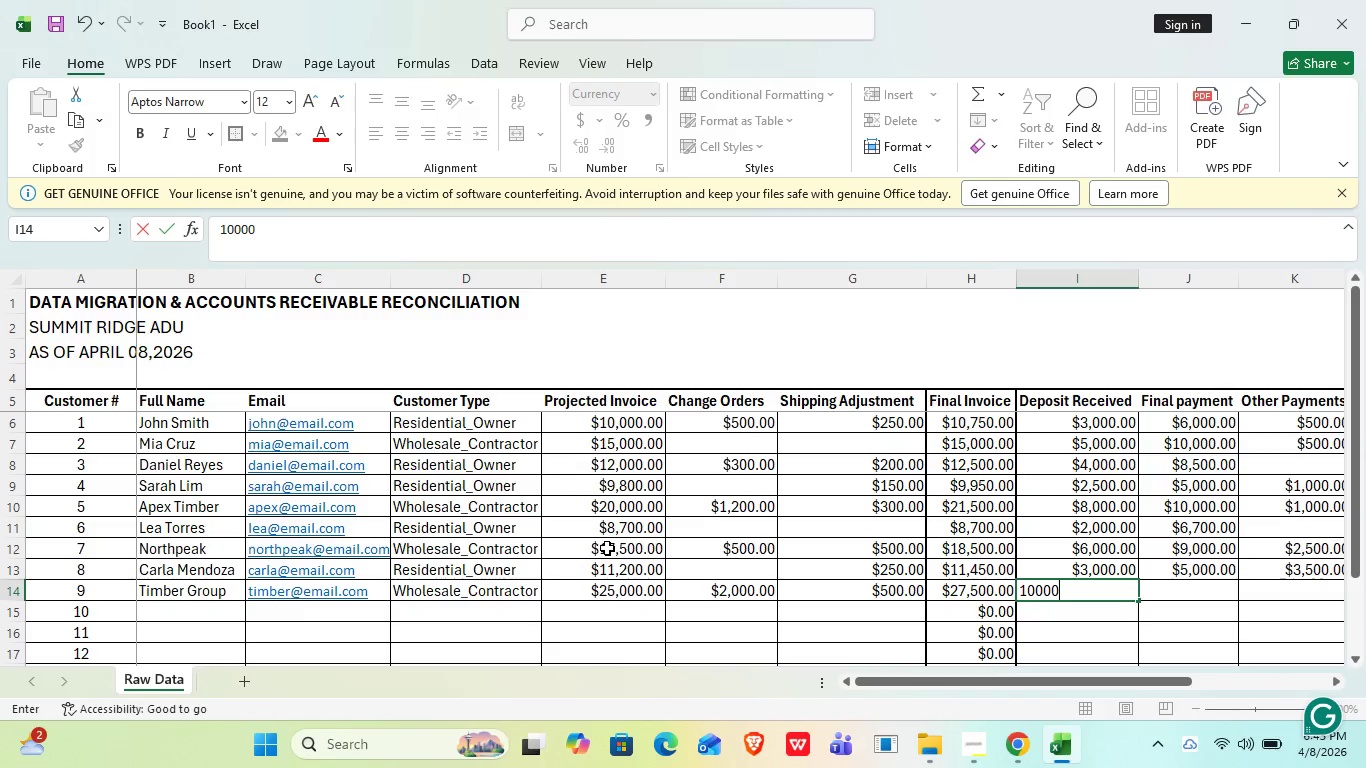 
key(ArrowRight)
 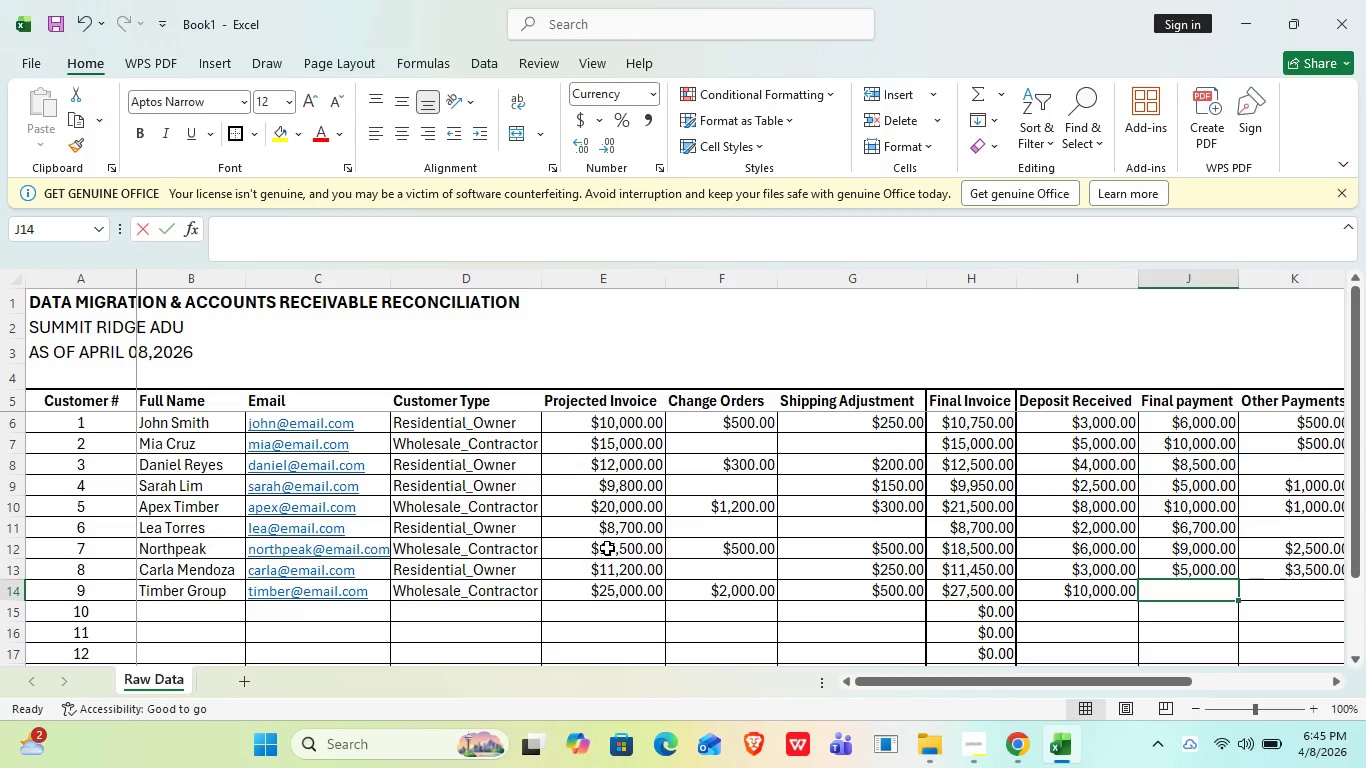 
type(12000)
 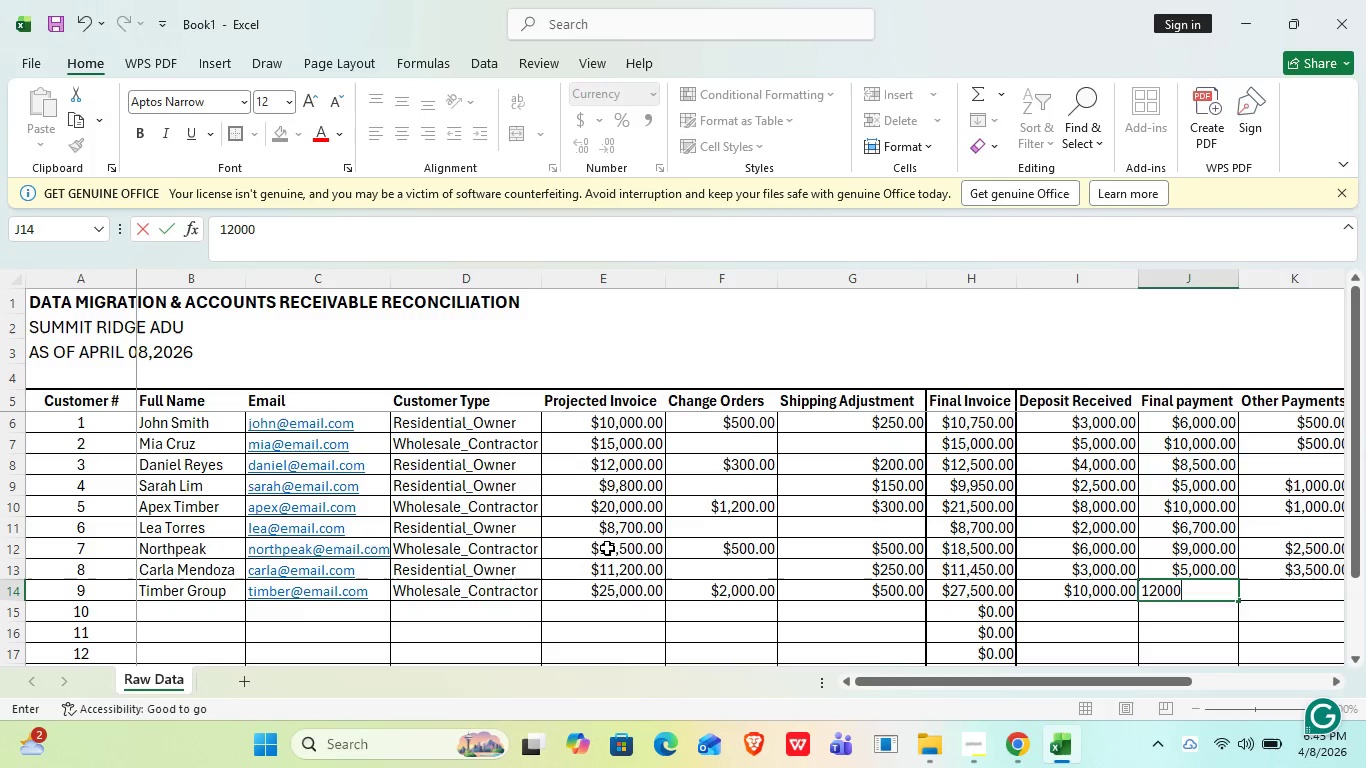 
key(ArrowRight)
 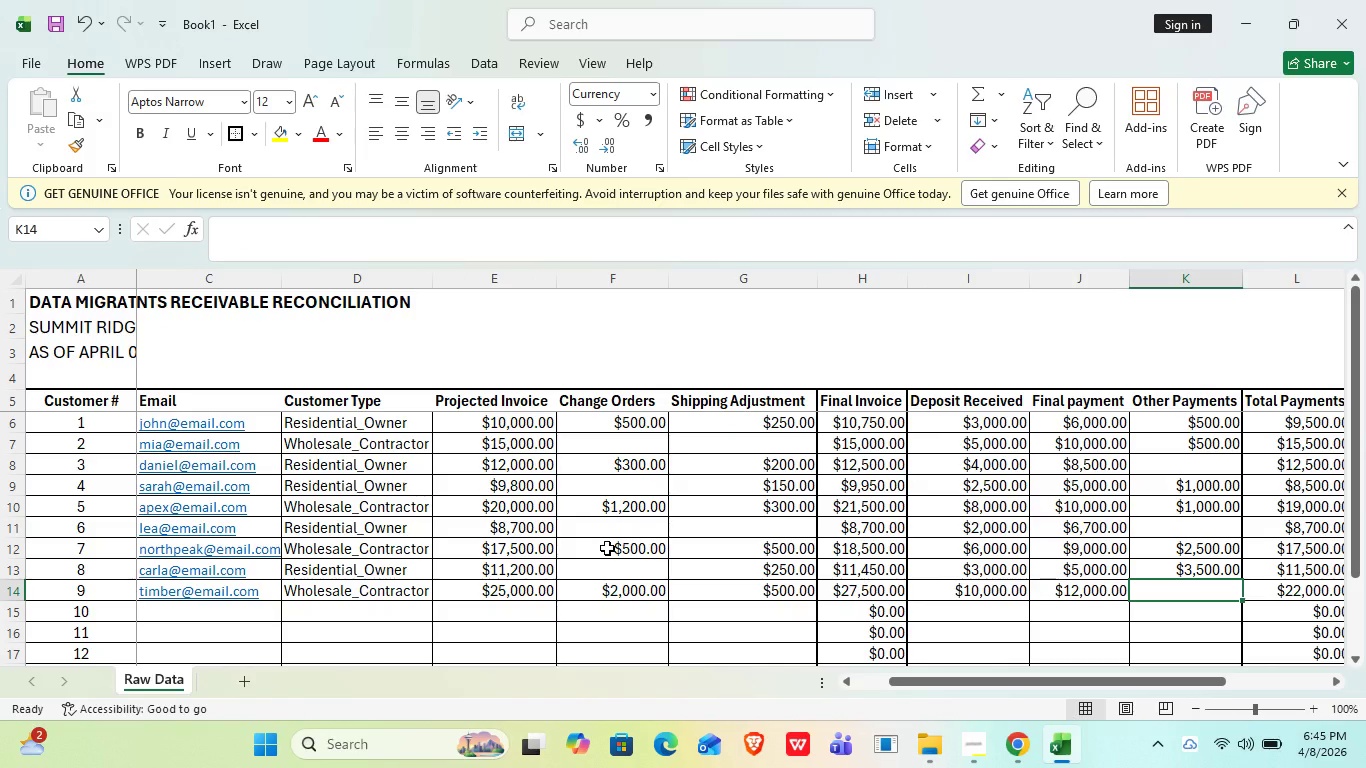 
type(3000)
 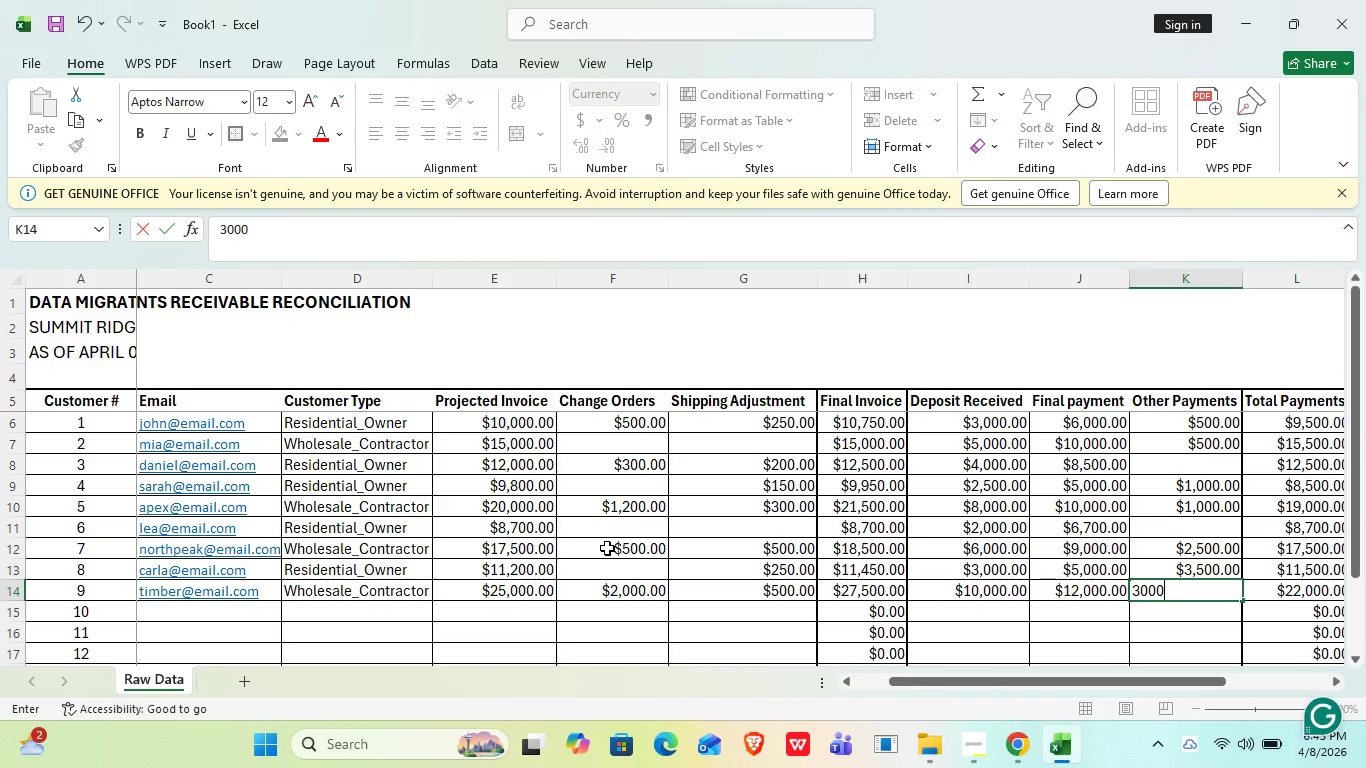 
key(ArrowDown)
 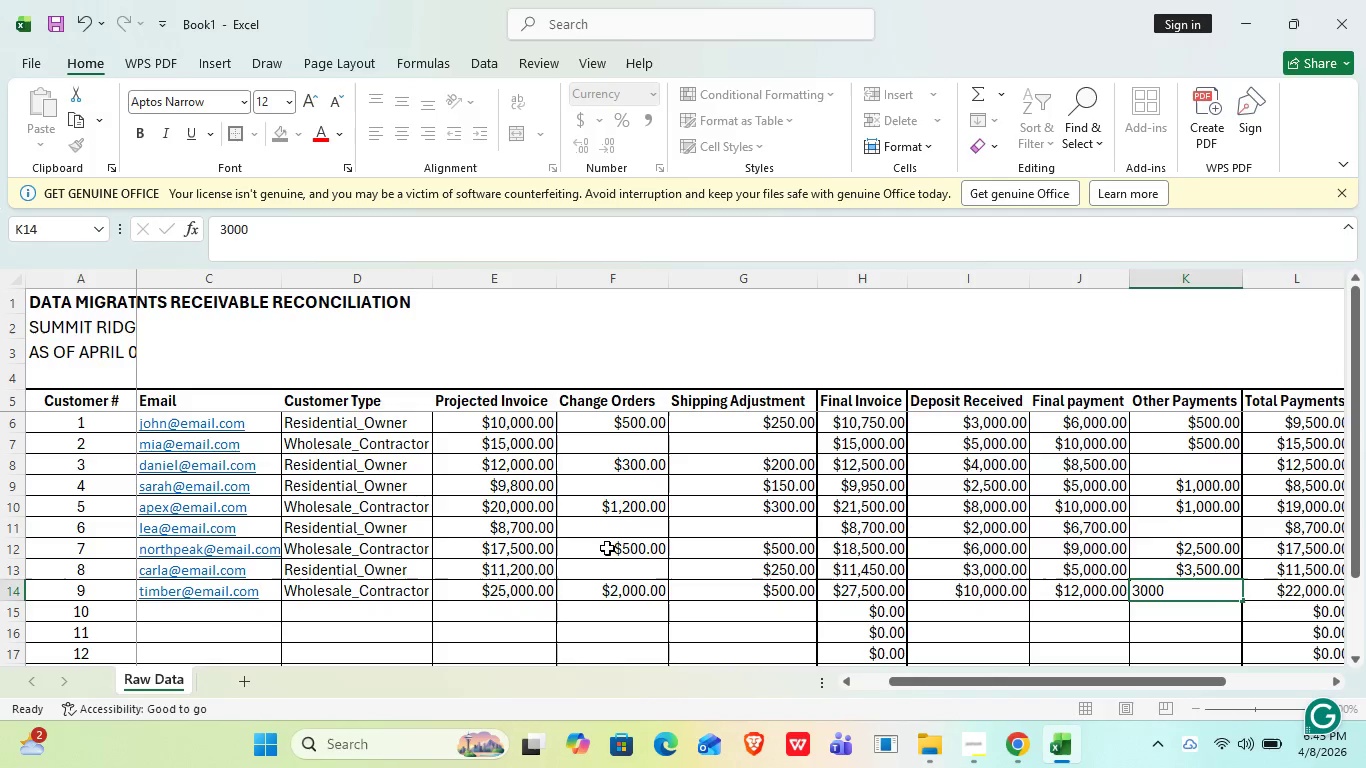 
key(ArrowUp)
 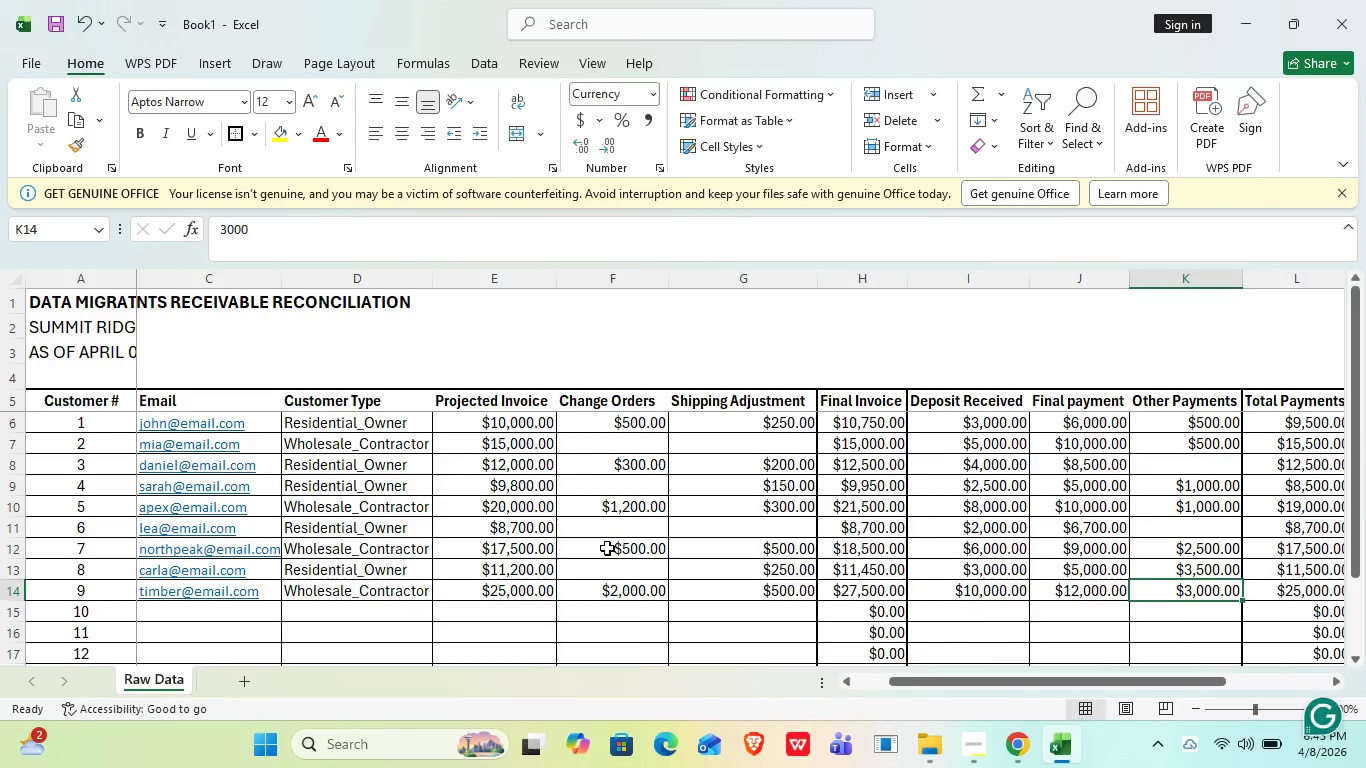 
key(ArrowRight)
 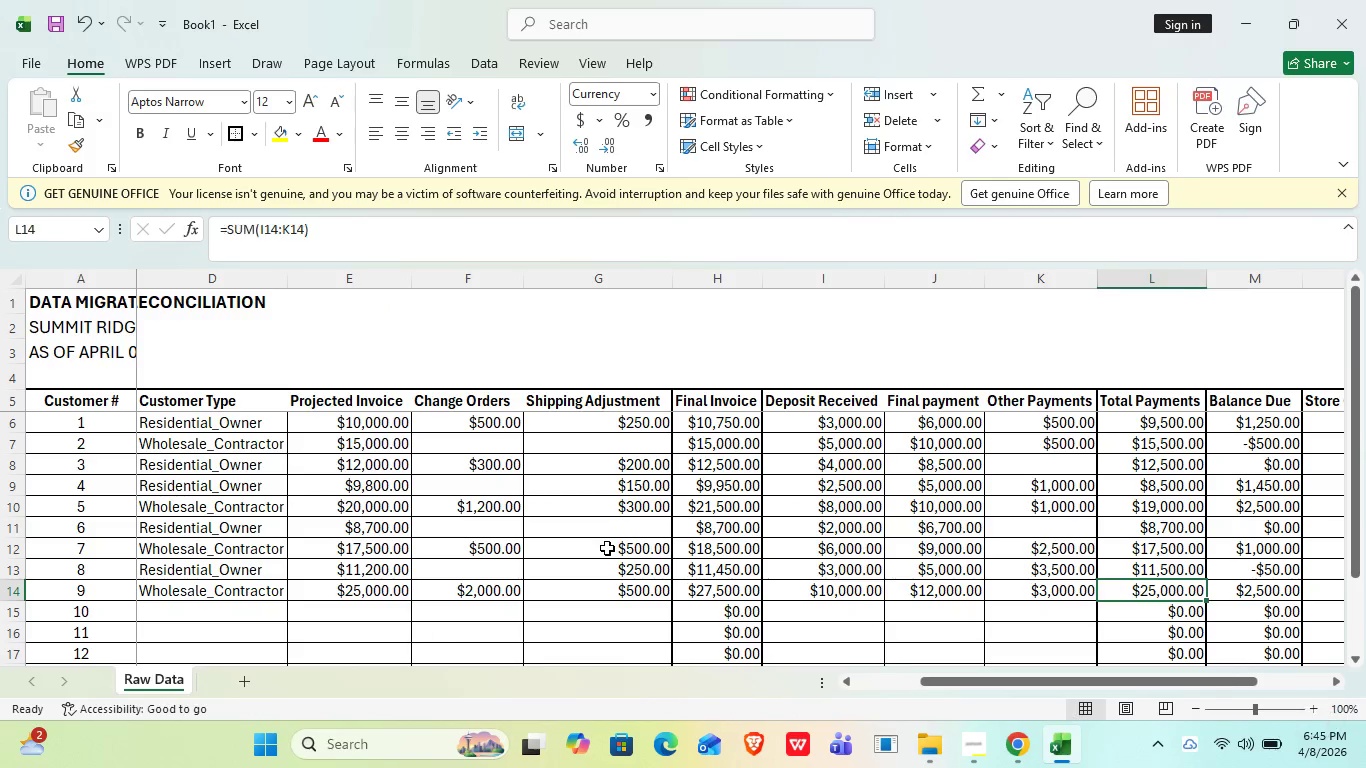 
key(ArrowRight)
 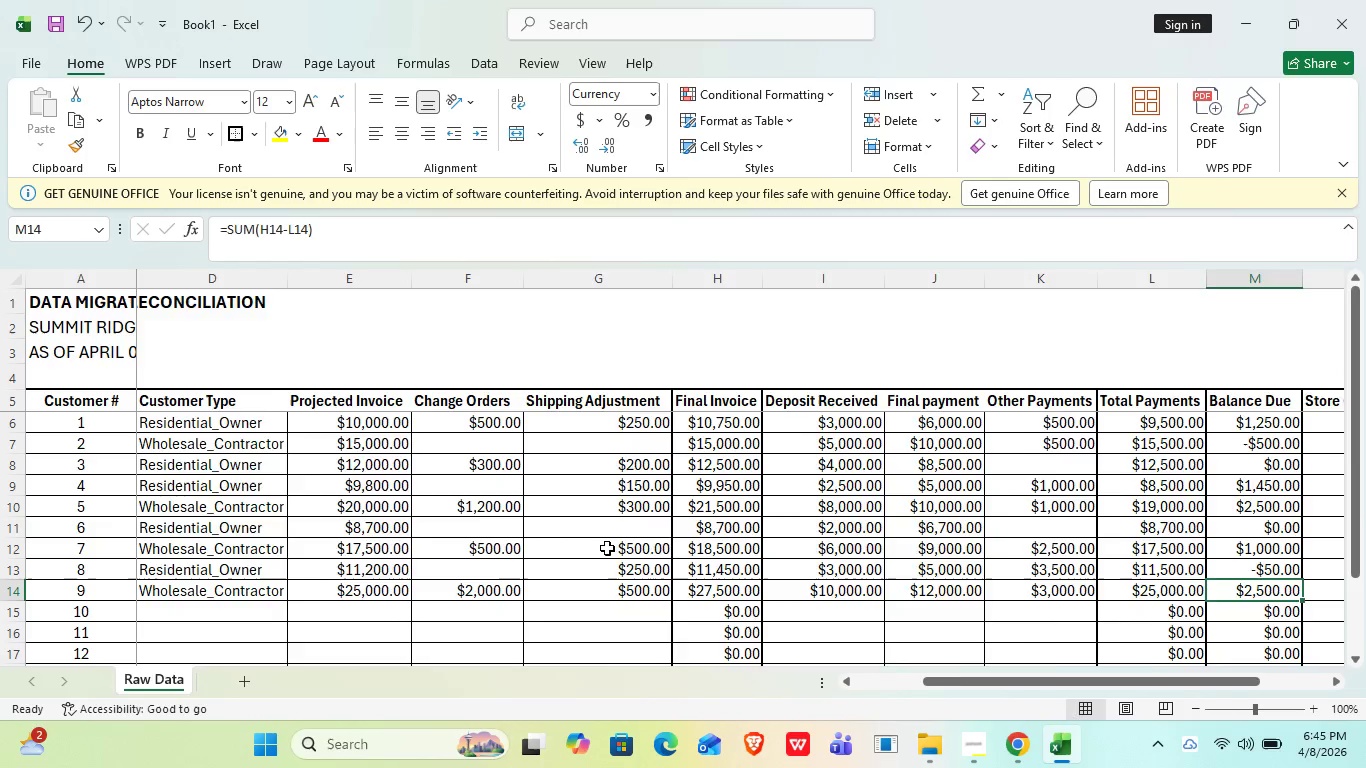 
key(ArrowRight)
 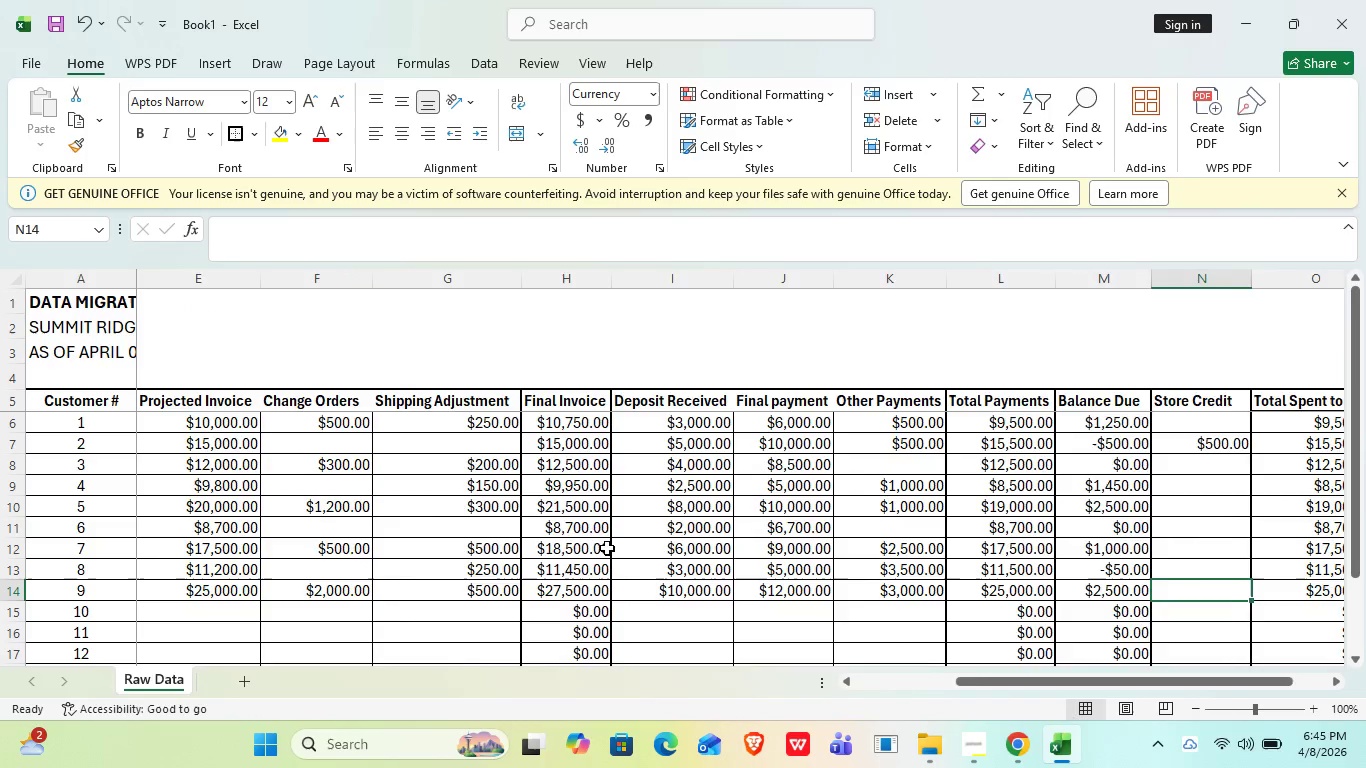 
key(ArrowRight)
 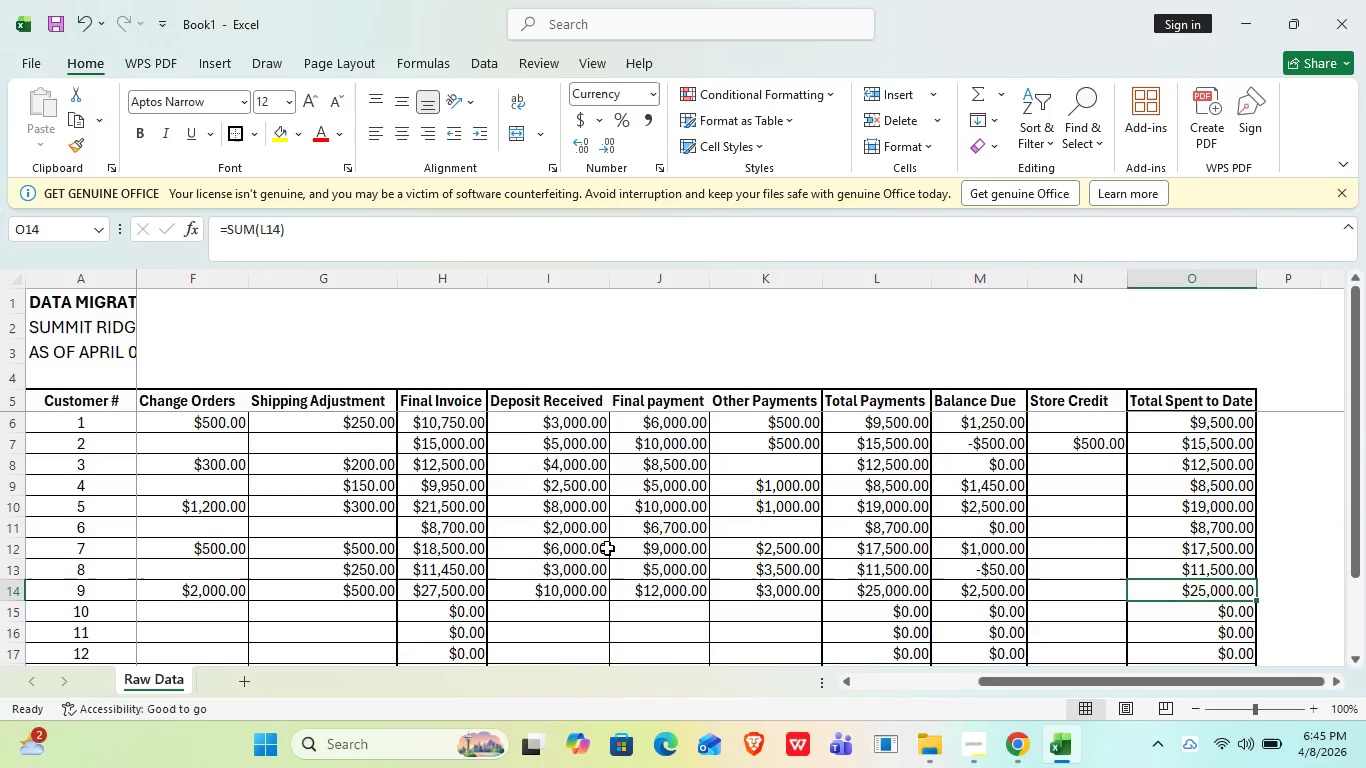 
key(ArrowRight)
 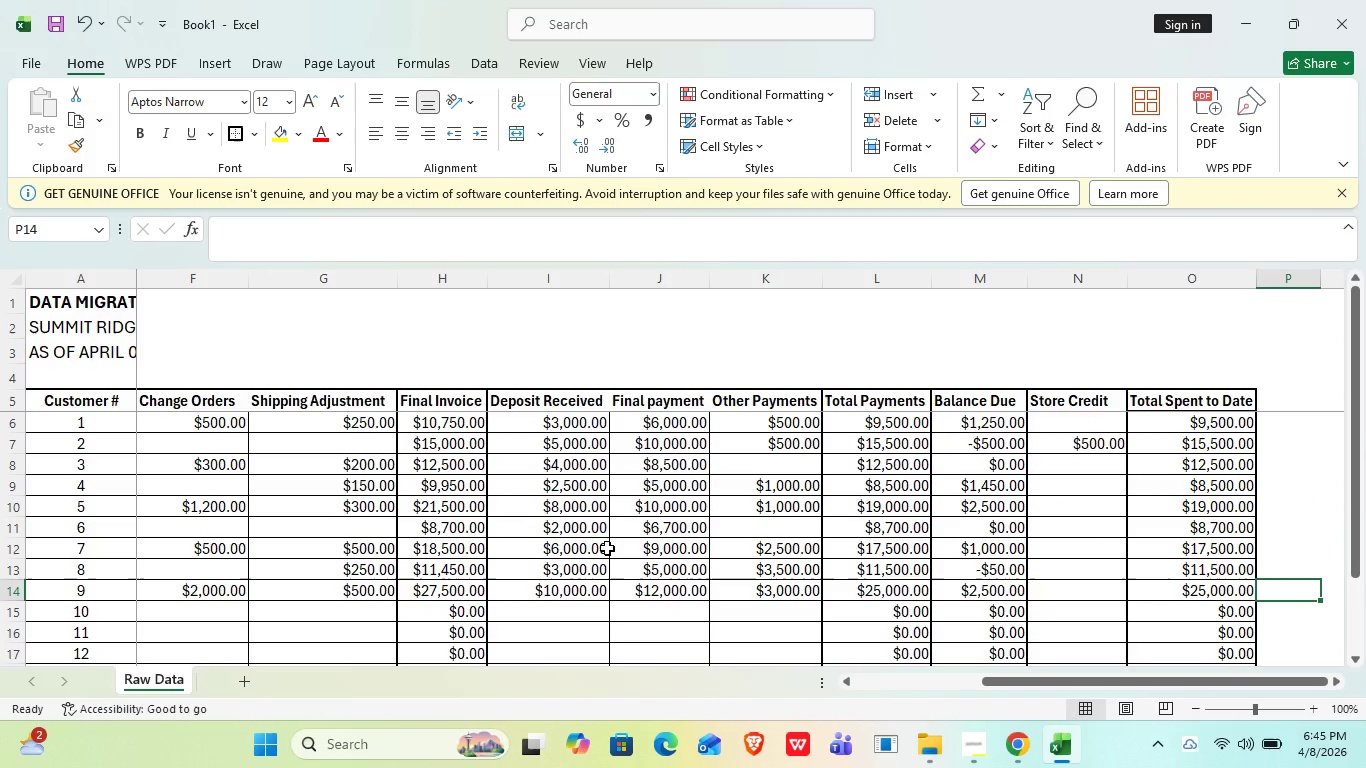 
key(ArrowDown)
 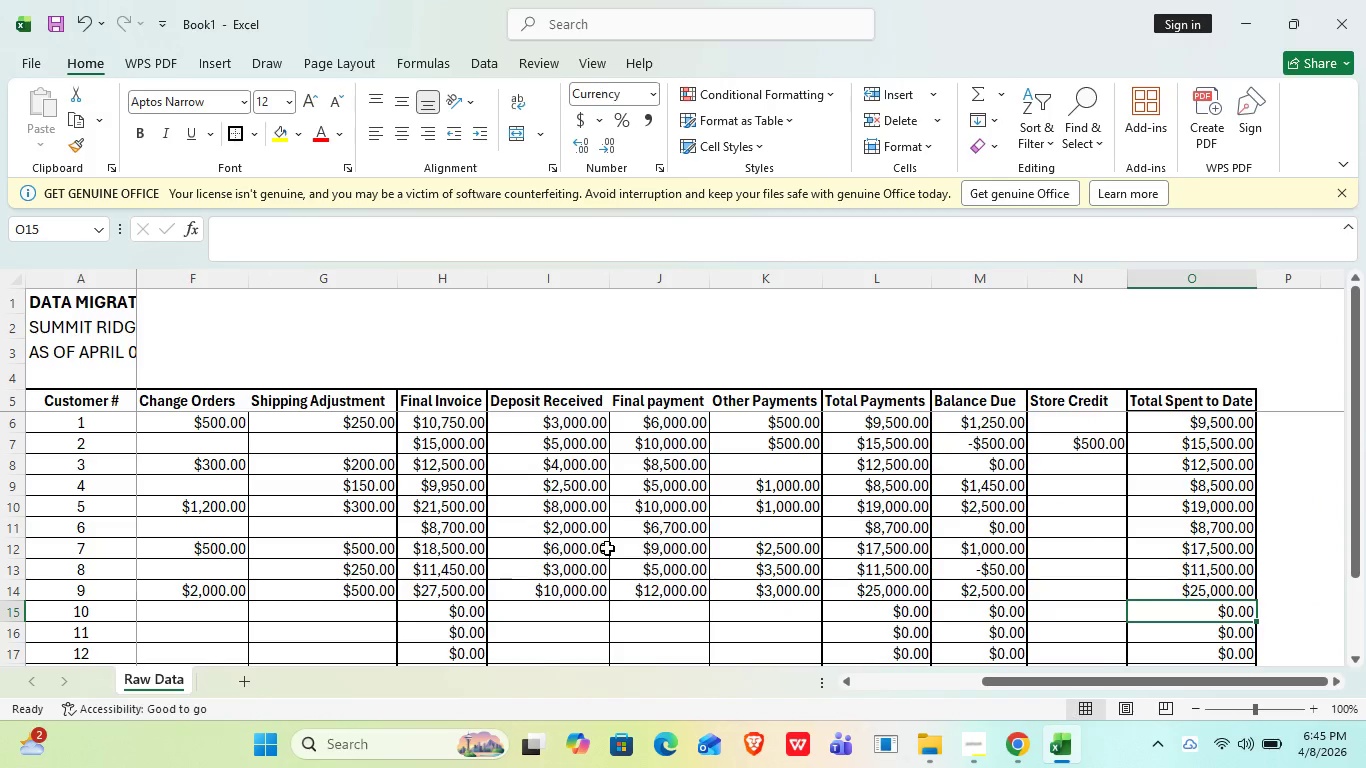 
hold_key(key=ArrowLeft, duration=1.31)
 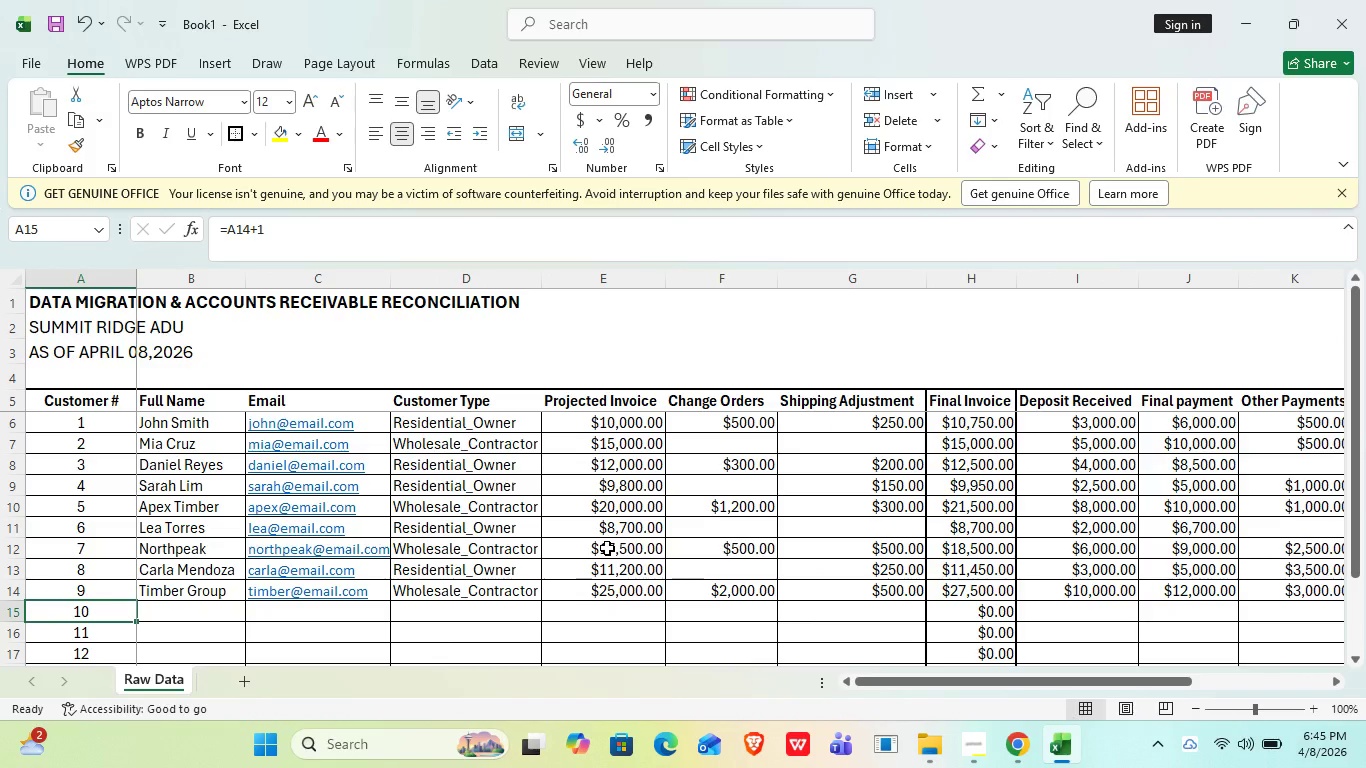 
key(ArrowRight)
 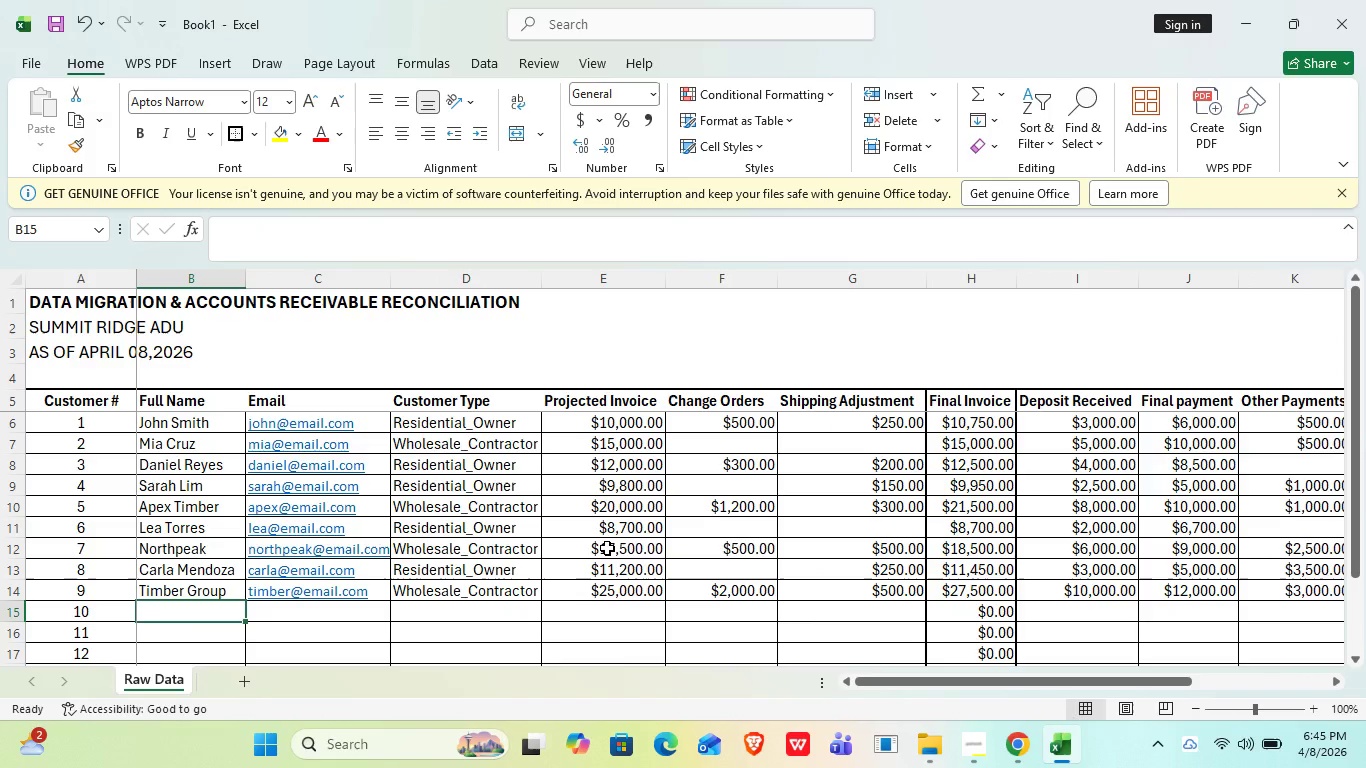 
type(kevin Ong)
 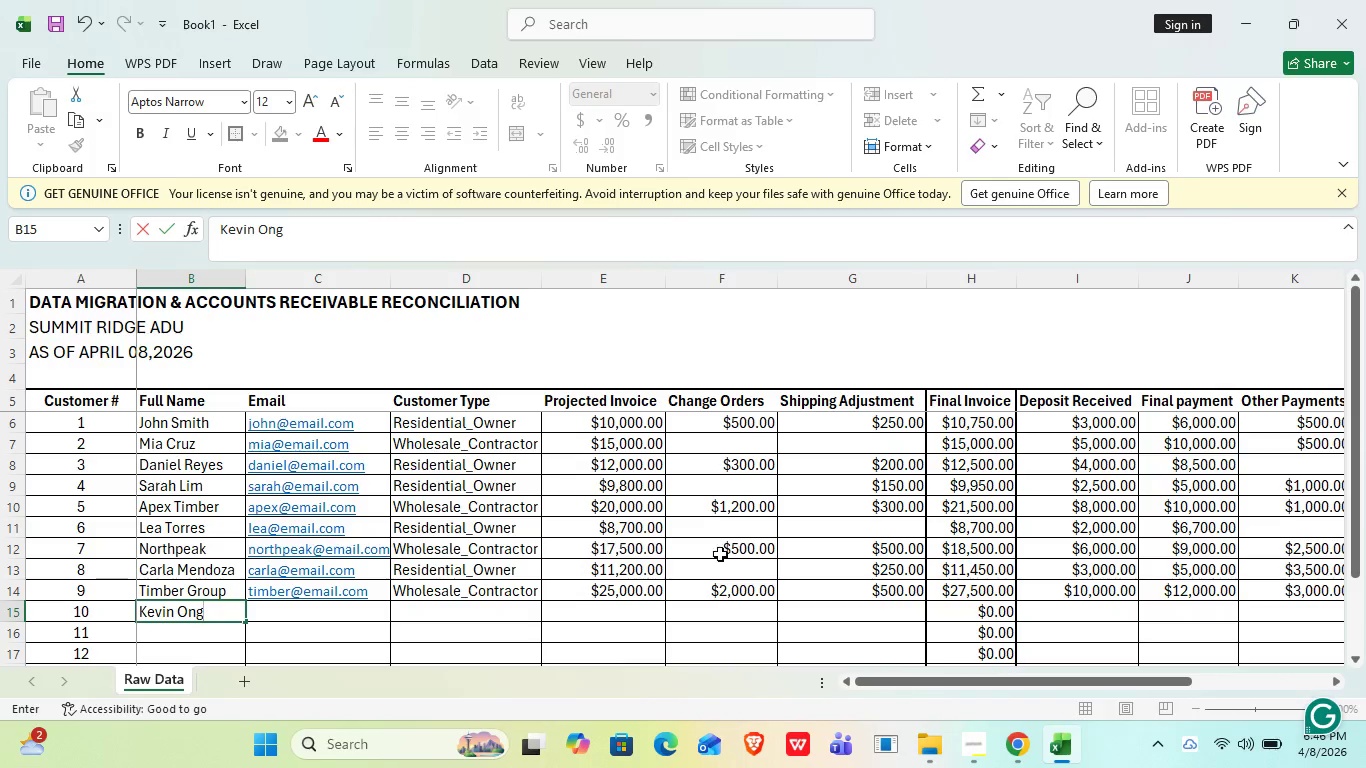 
hold_key(key=CapsLock, duration=0.31)
 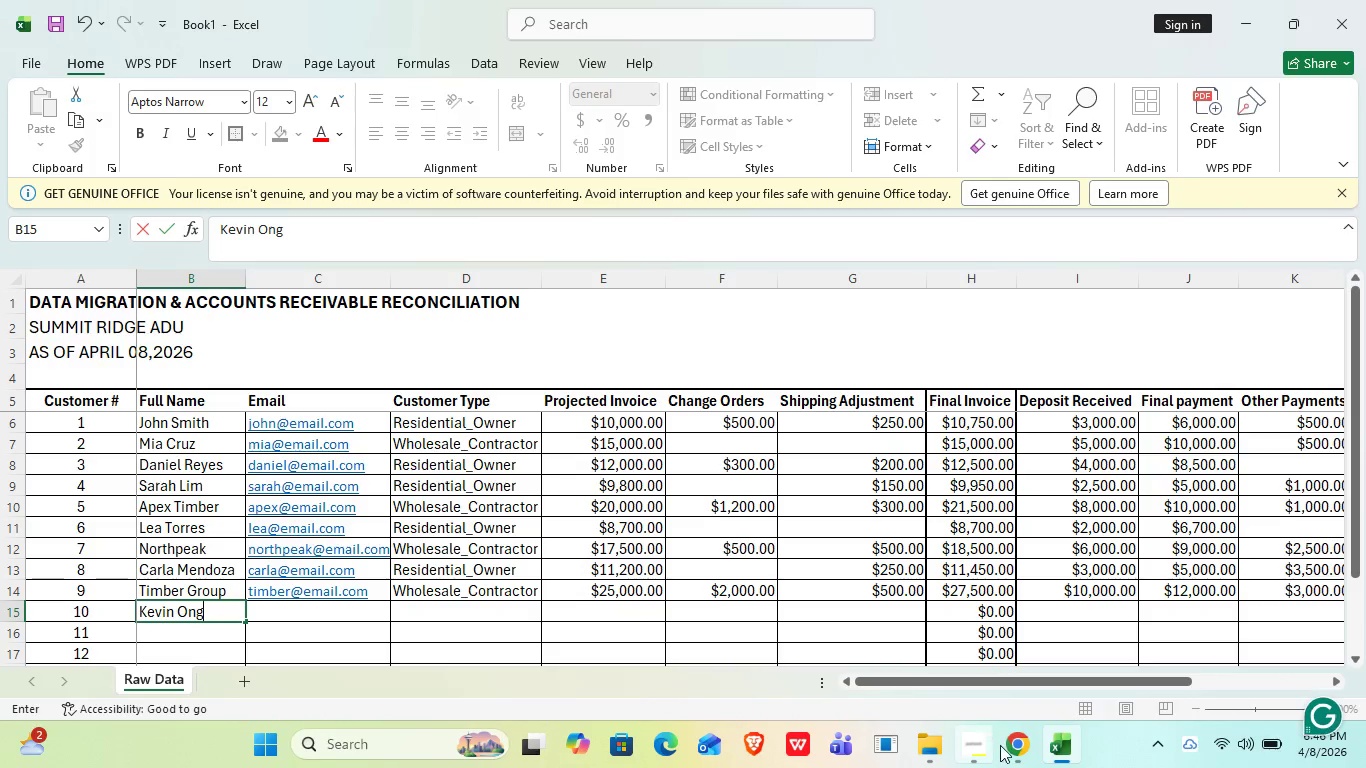 
left_click([968, 743])
 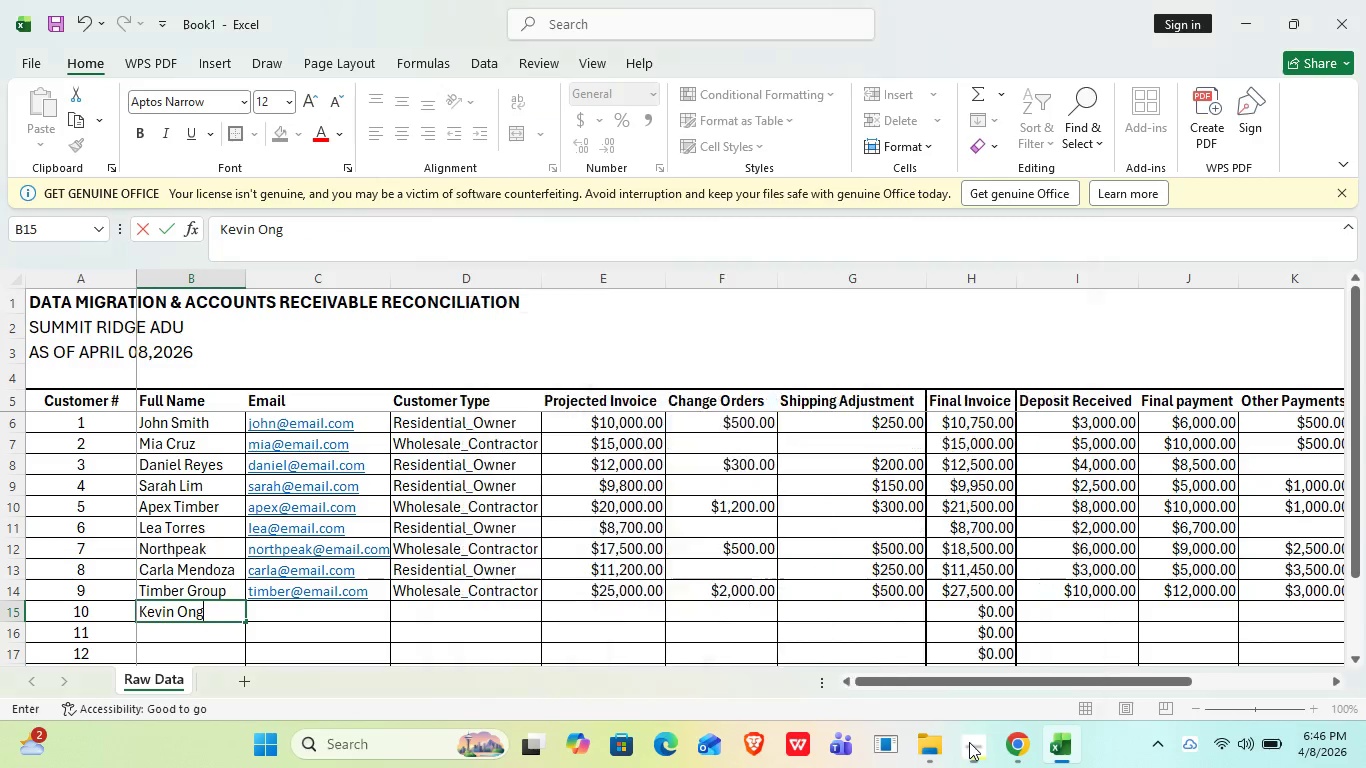 
left_click([342, 613])
 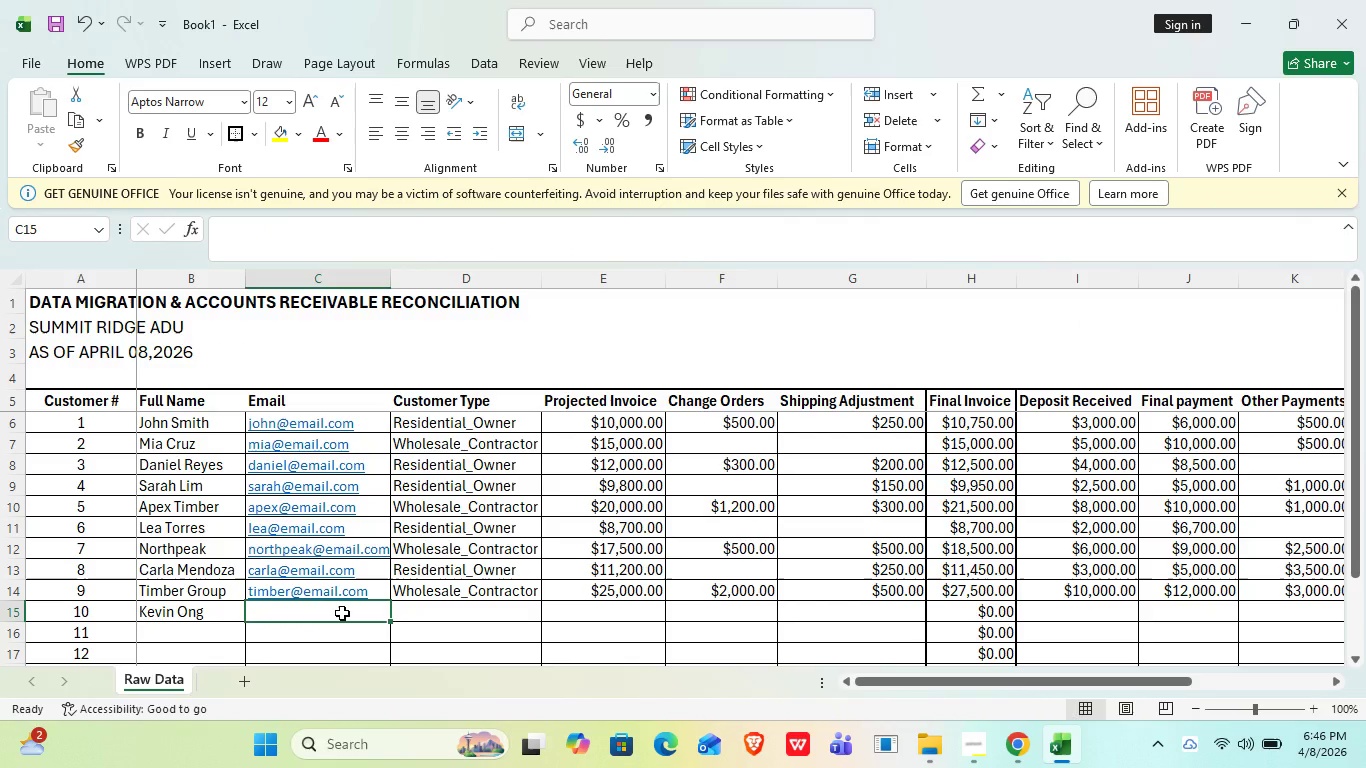 
type(KEVIN@EMAIL.COM)
 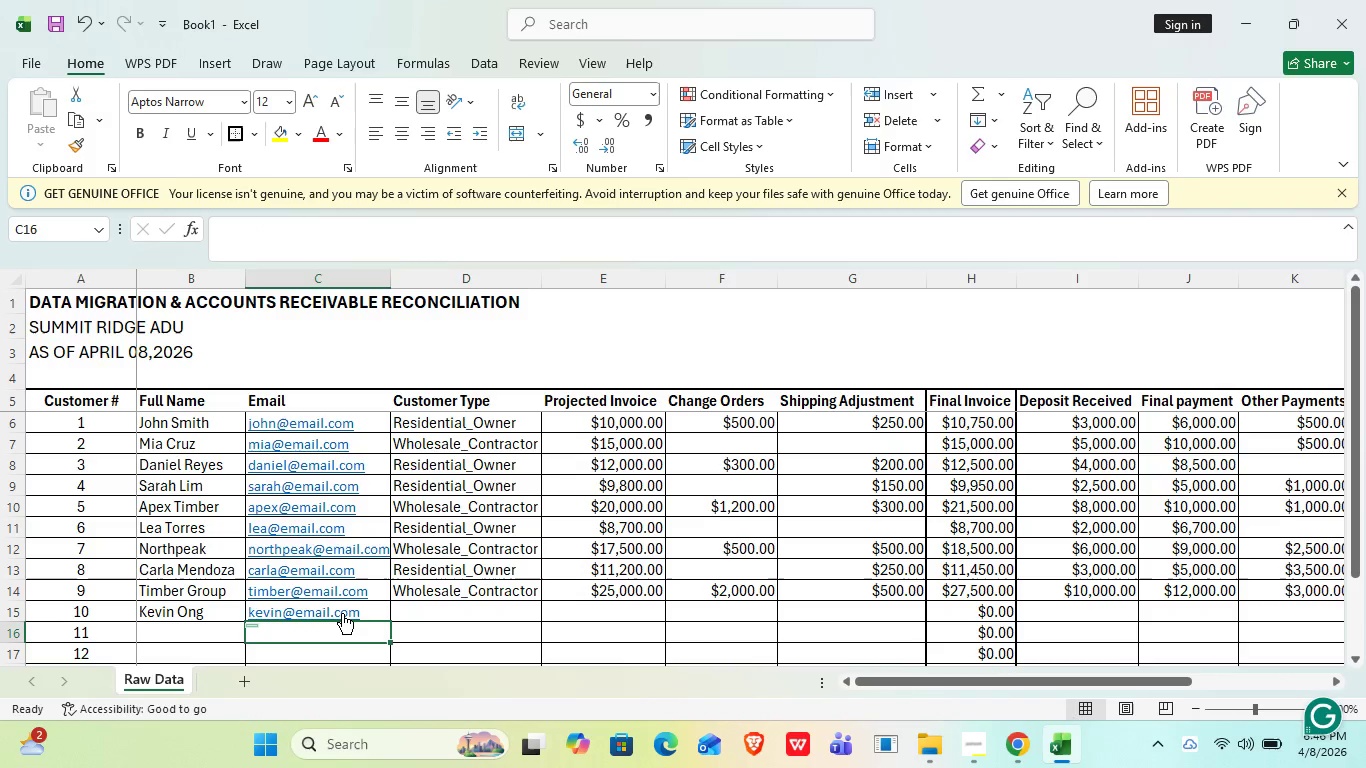 
 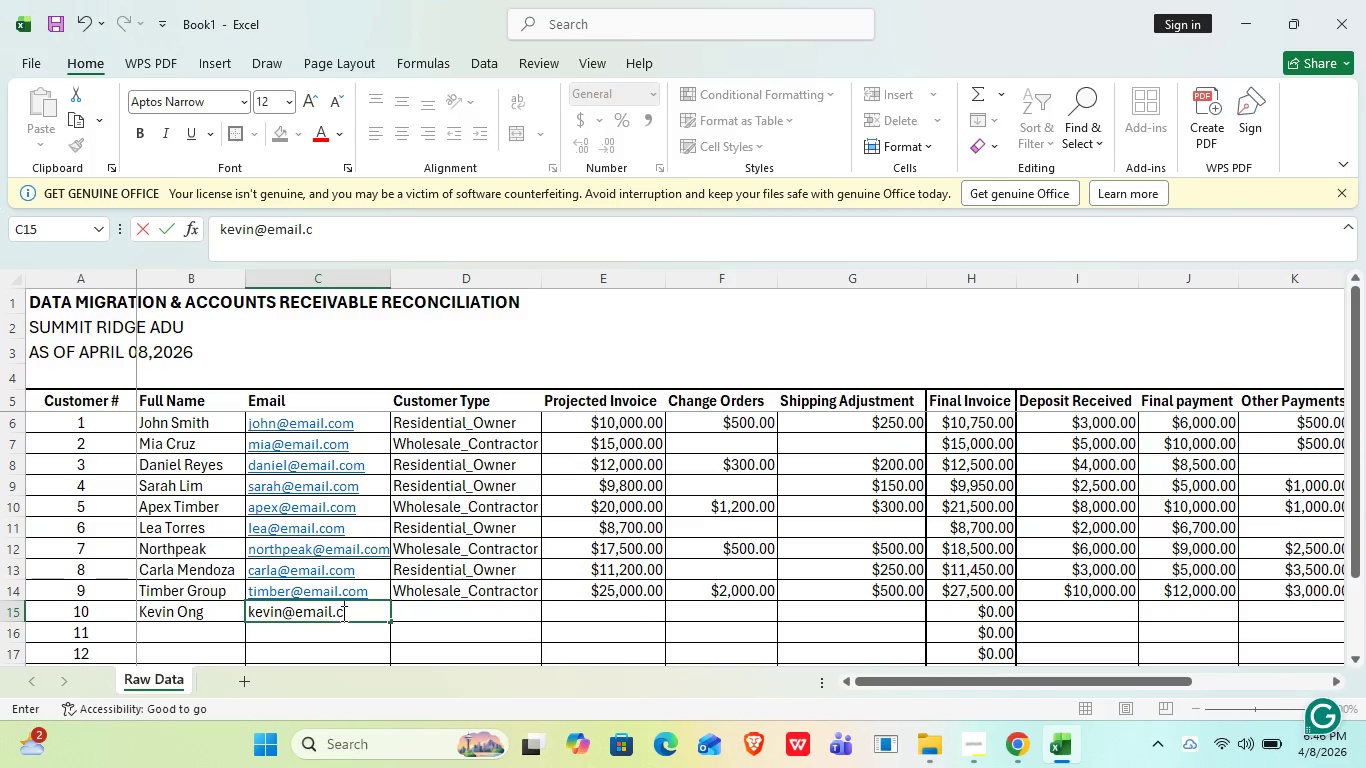 
key(Enter)
 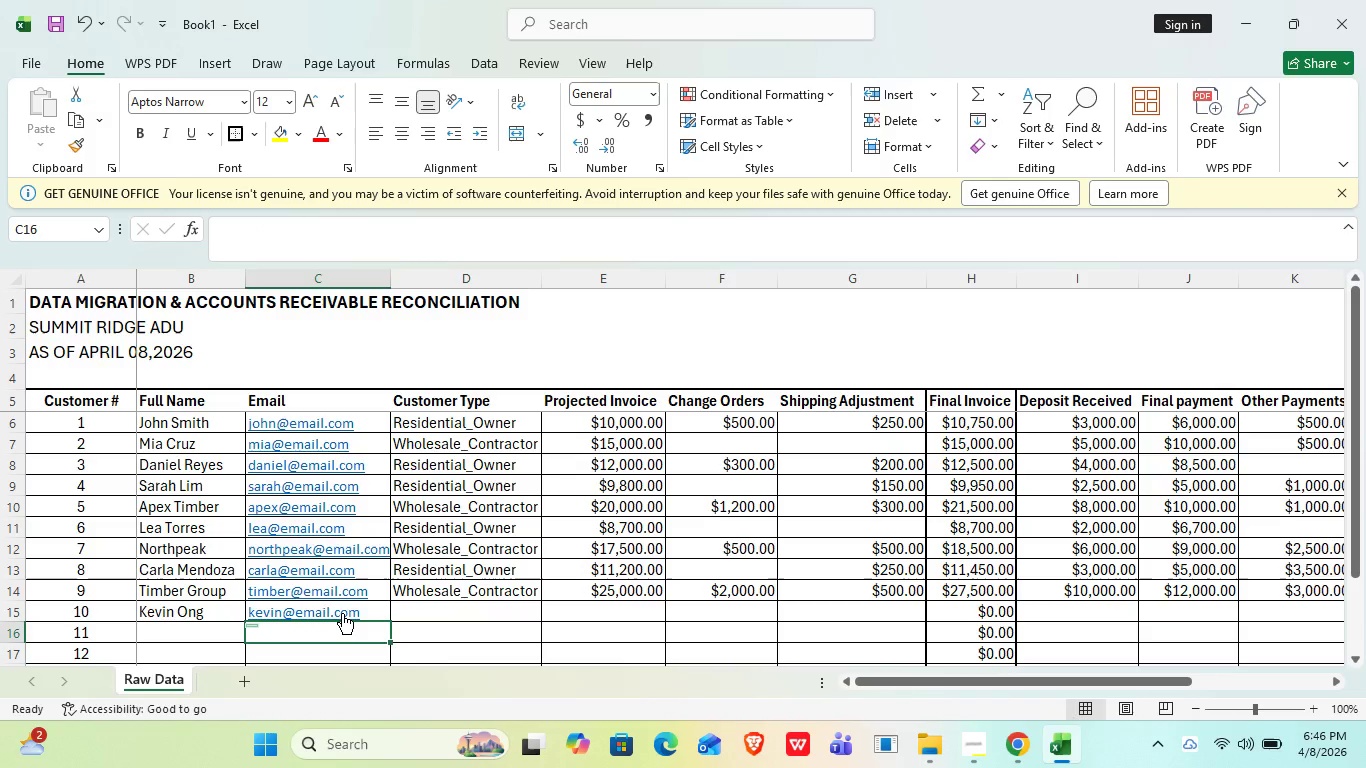 
key(ArrowUp)
 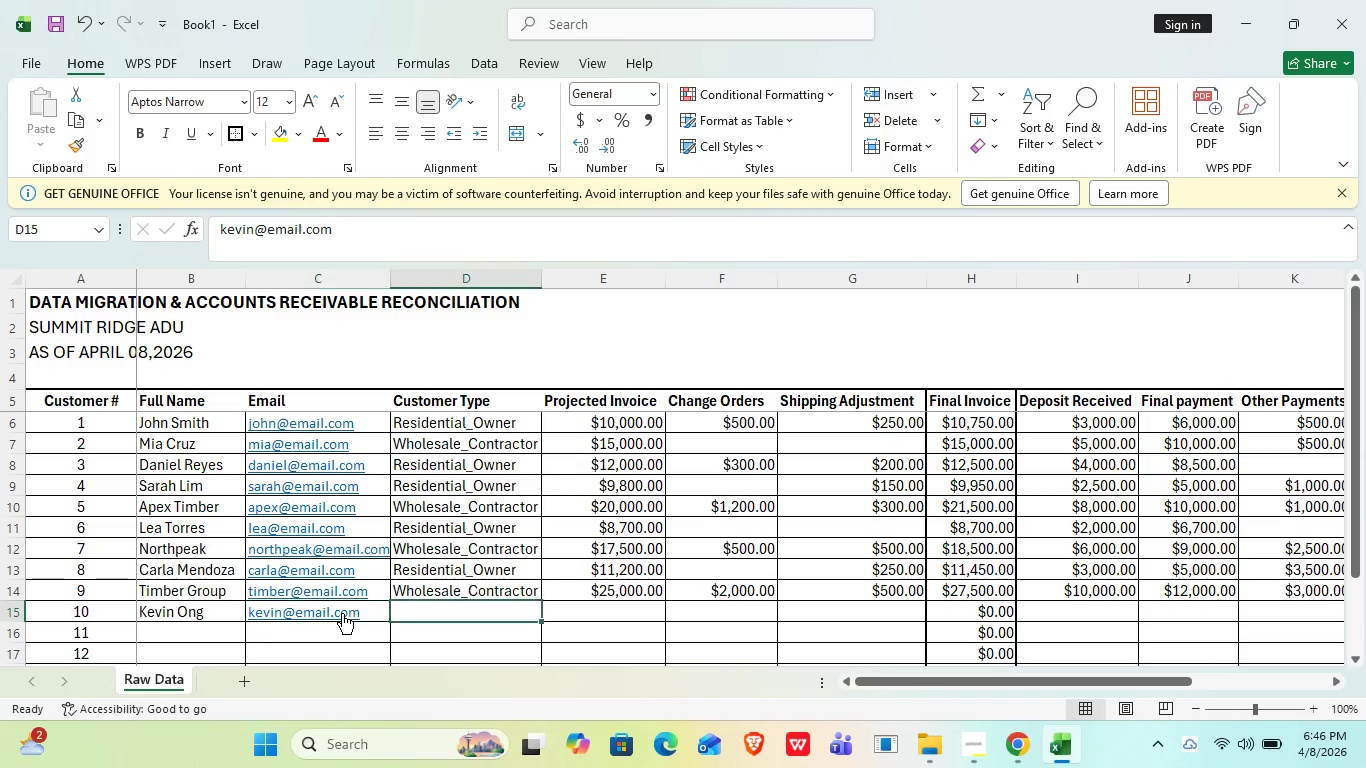 
key(ArrowRight)
 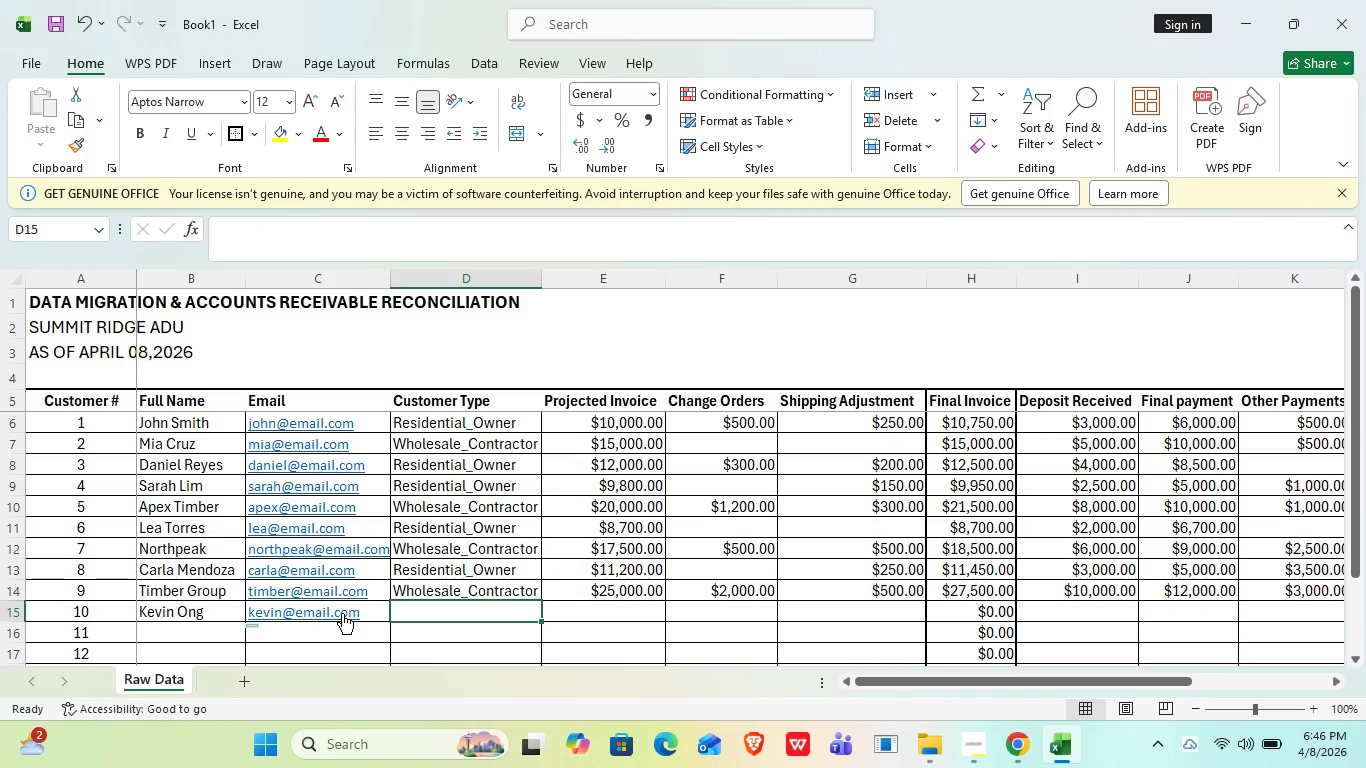 
wait(7.03)
 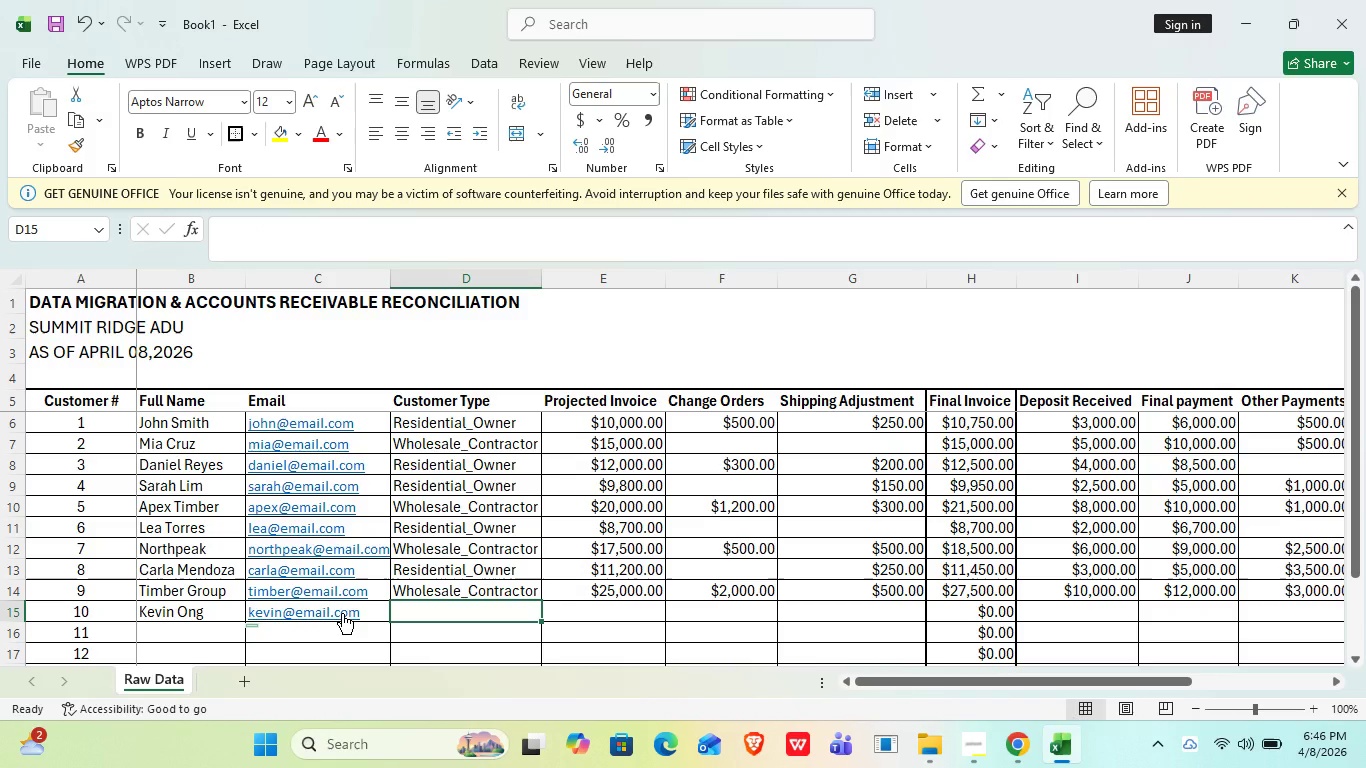 
key(CapsLock)
 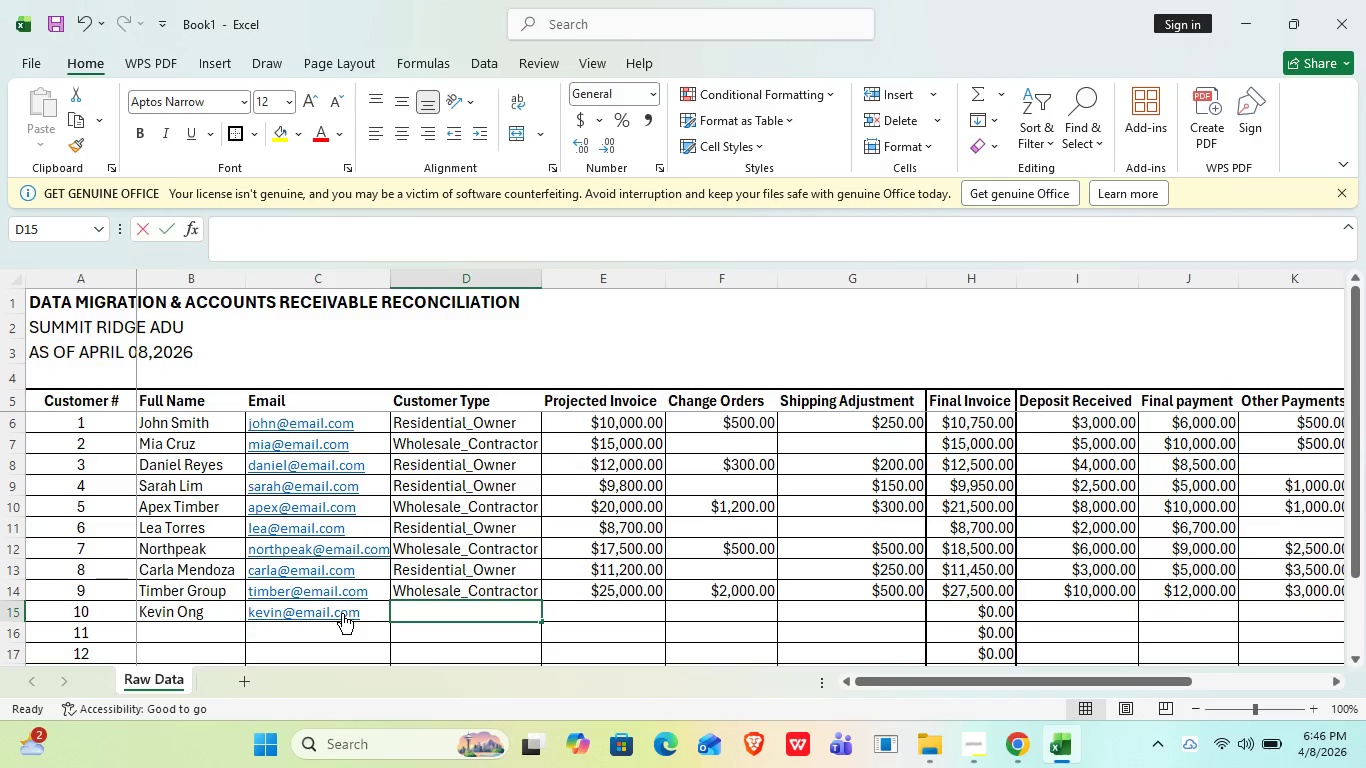 
key(R)
 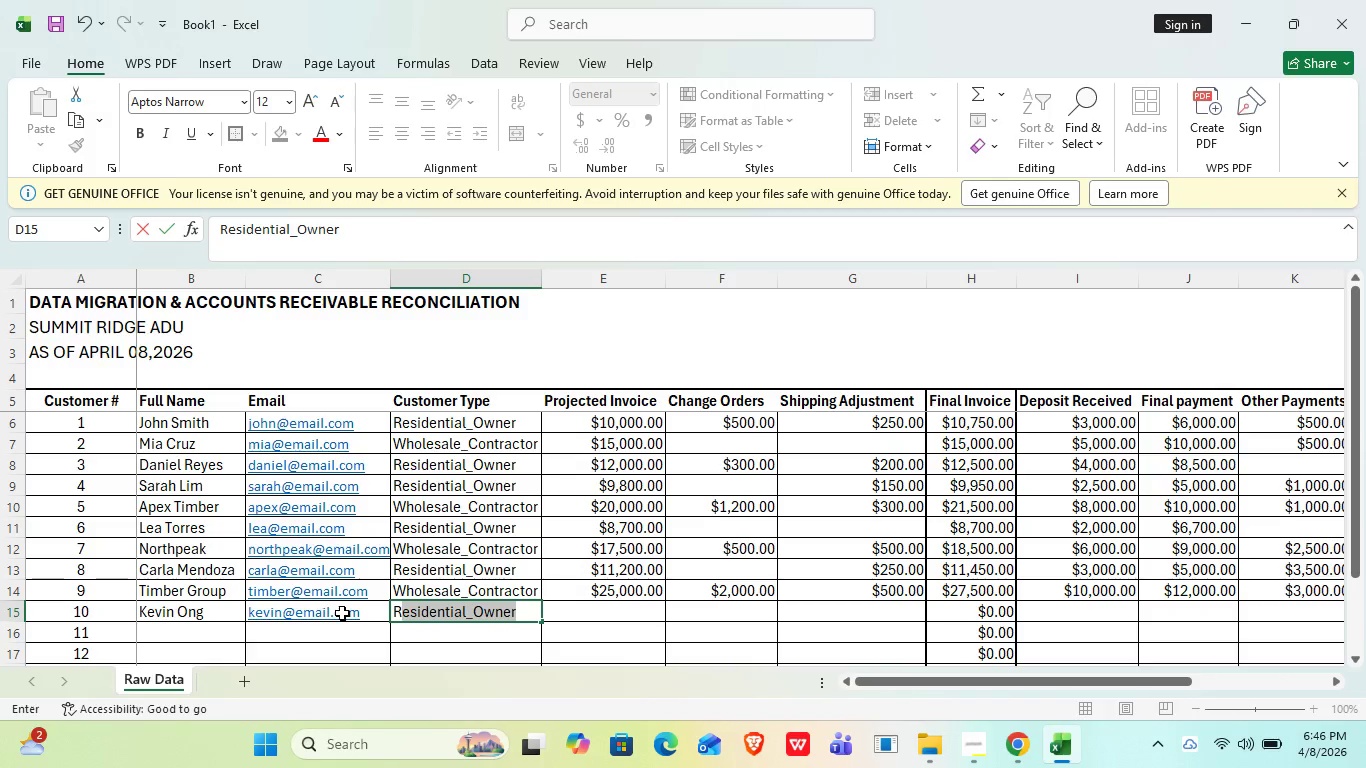 
key(ArrowDown)
 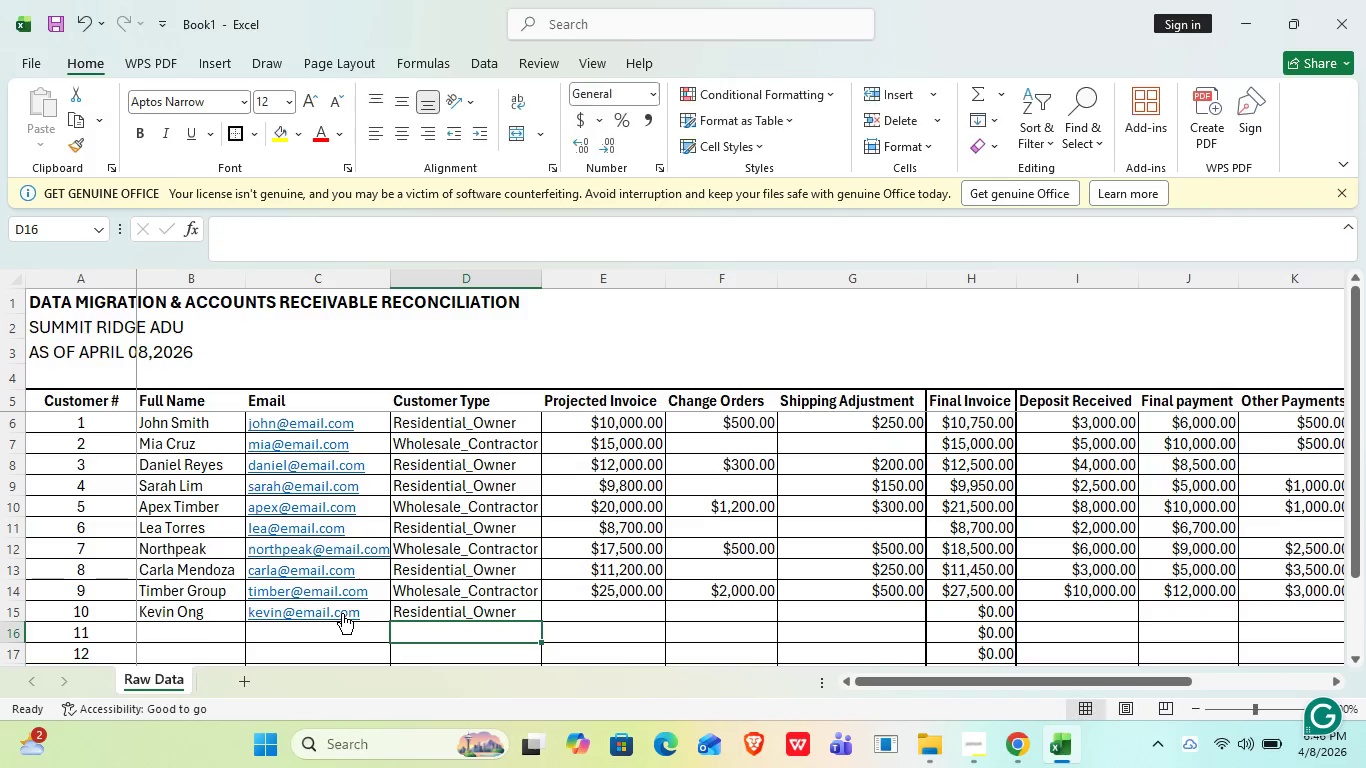 
key(ArrowUp)
 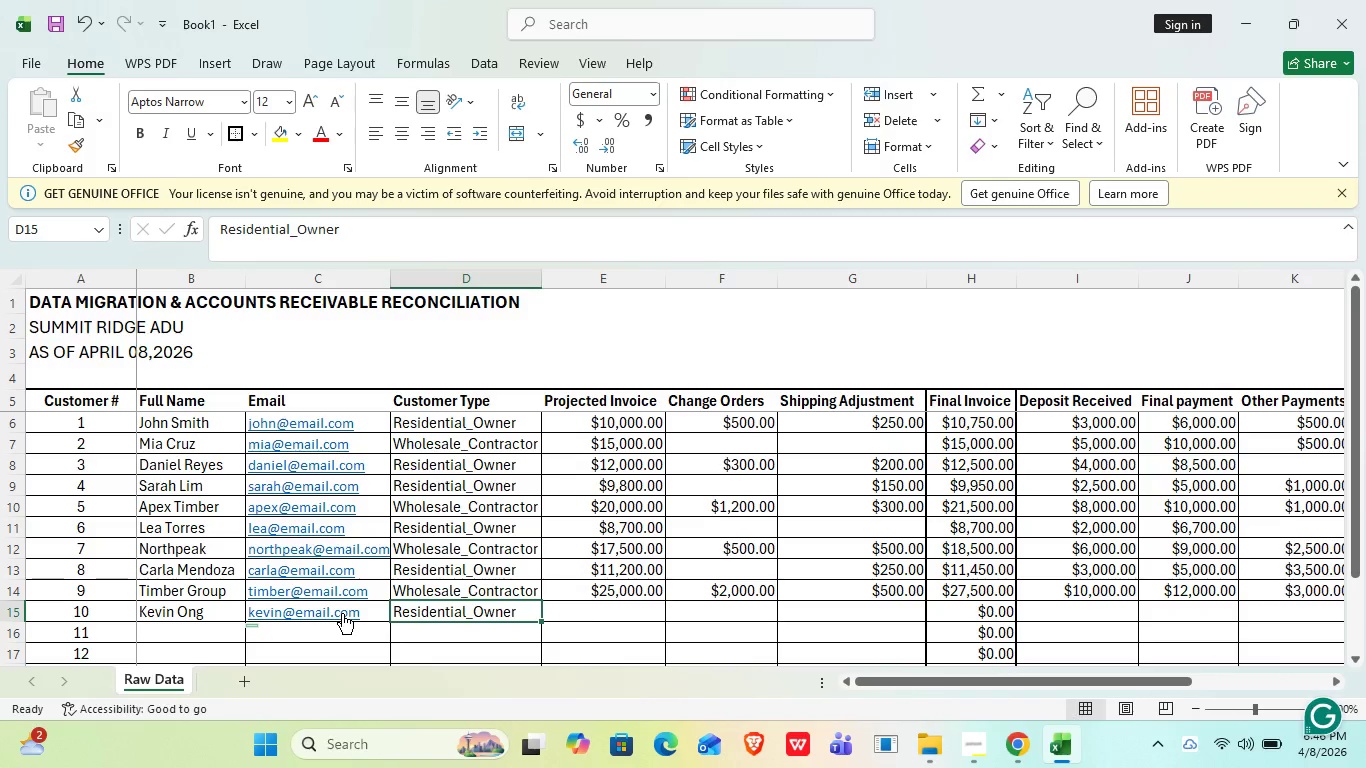 
key(ArrowRight)
 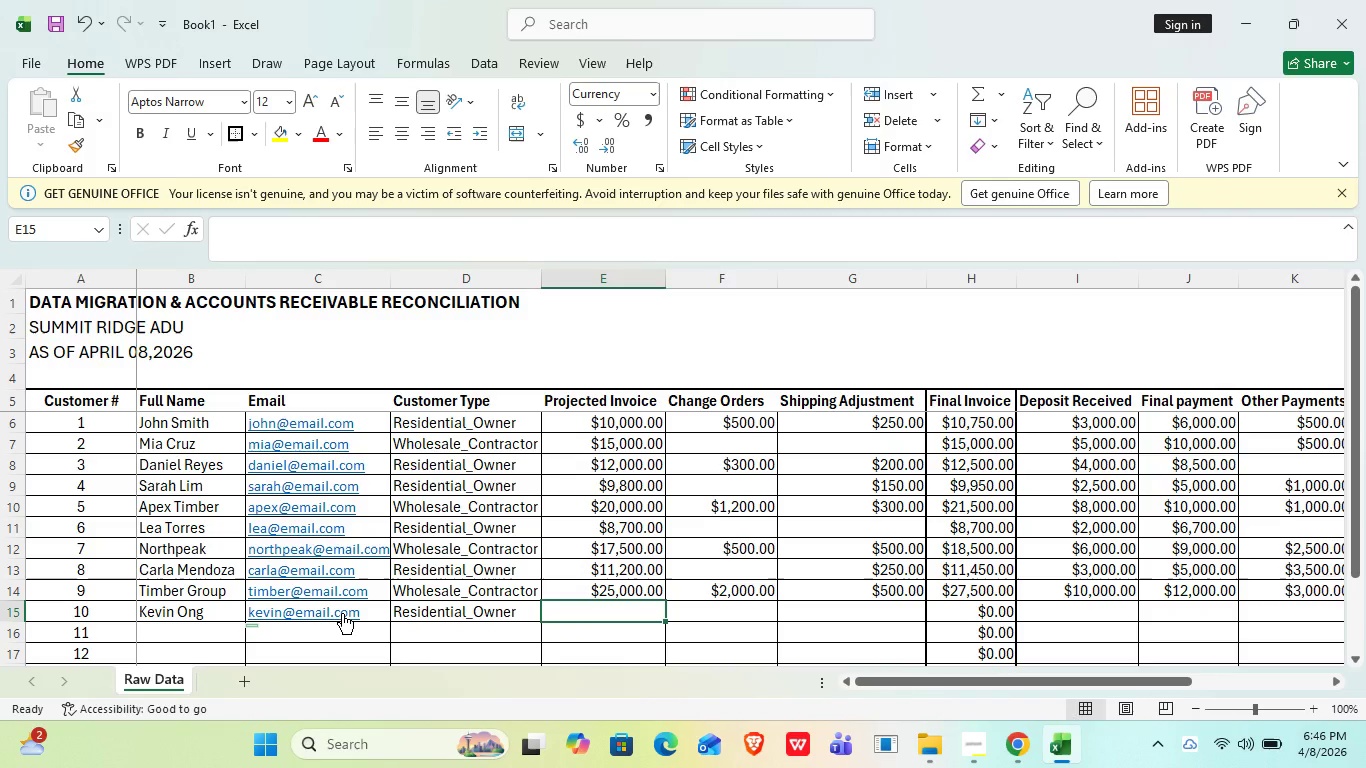 
type(9400)
 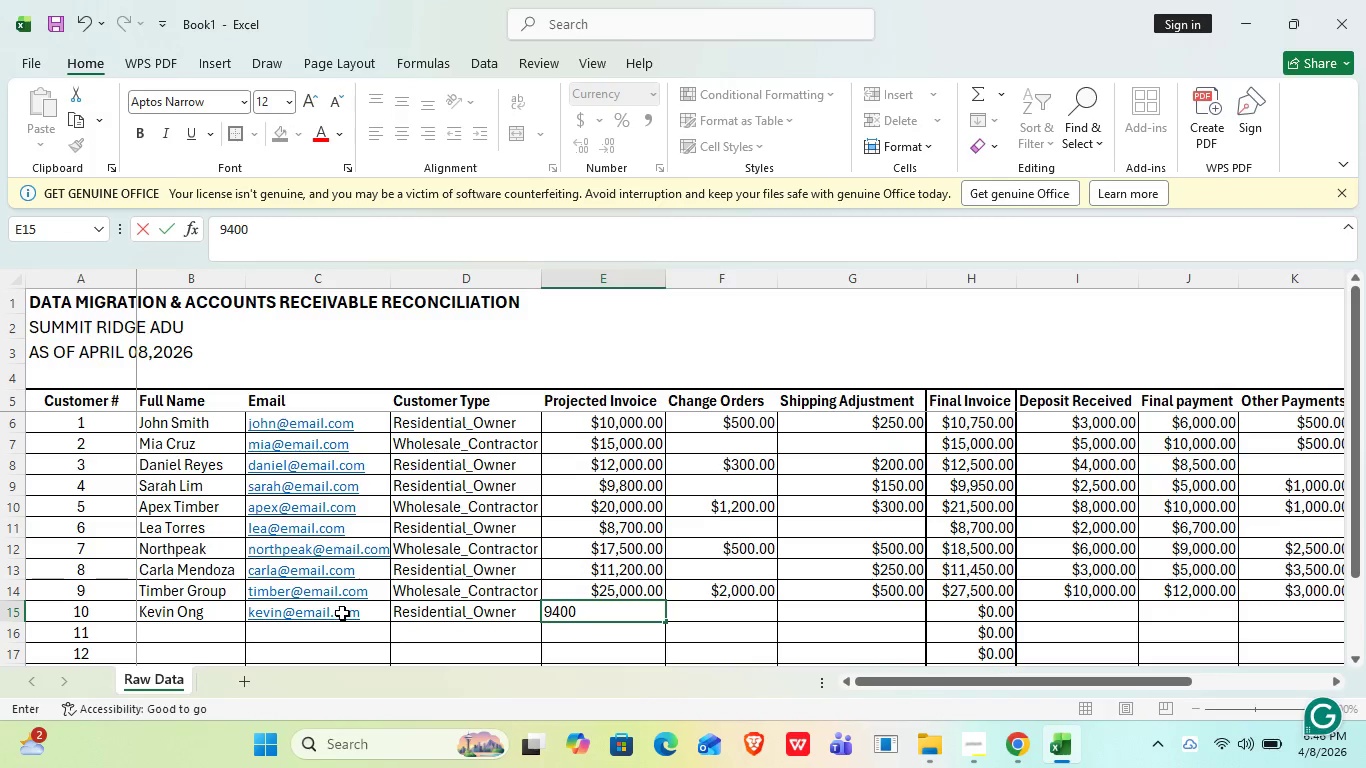 
key(ArrowDown)
 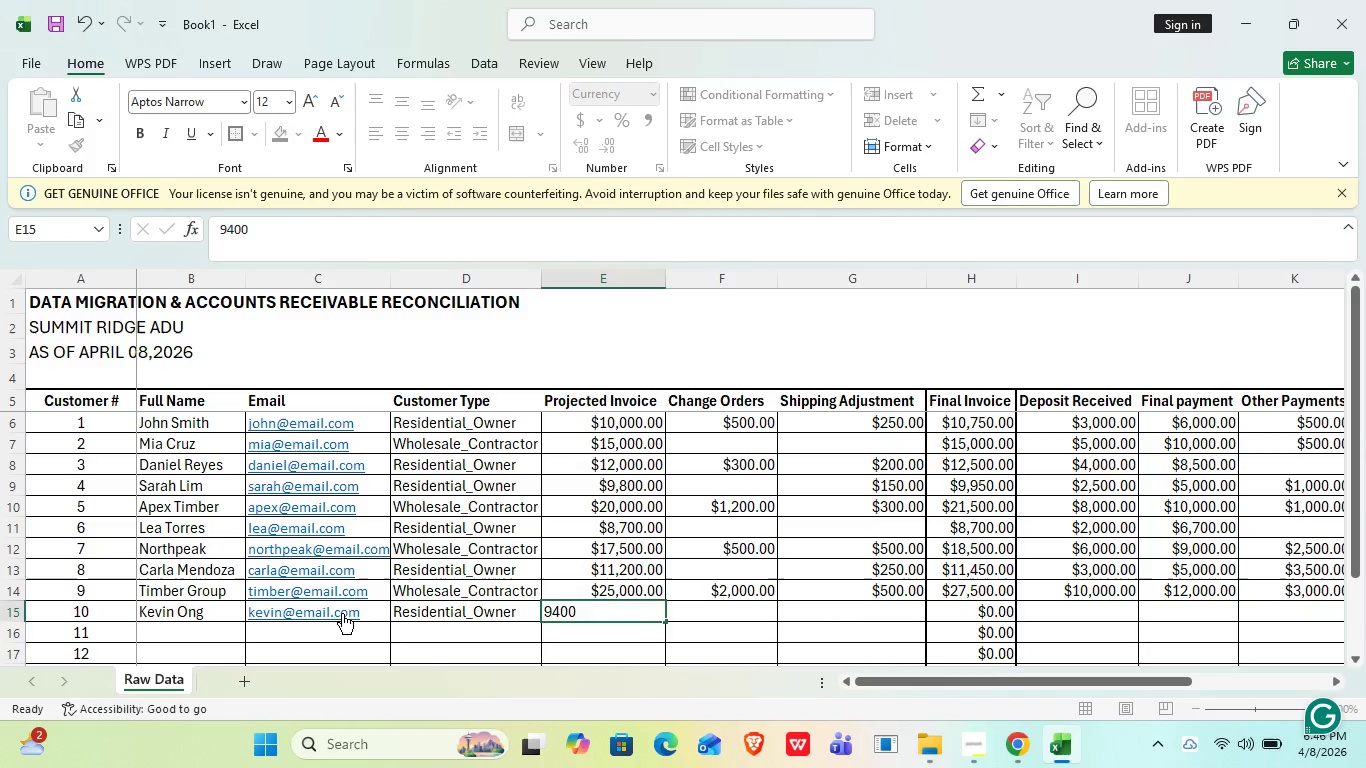 
key(ArrowUp)
 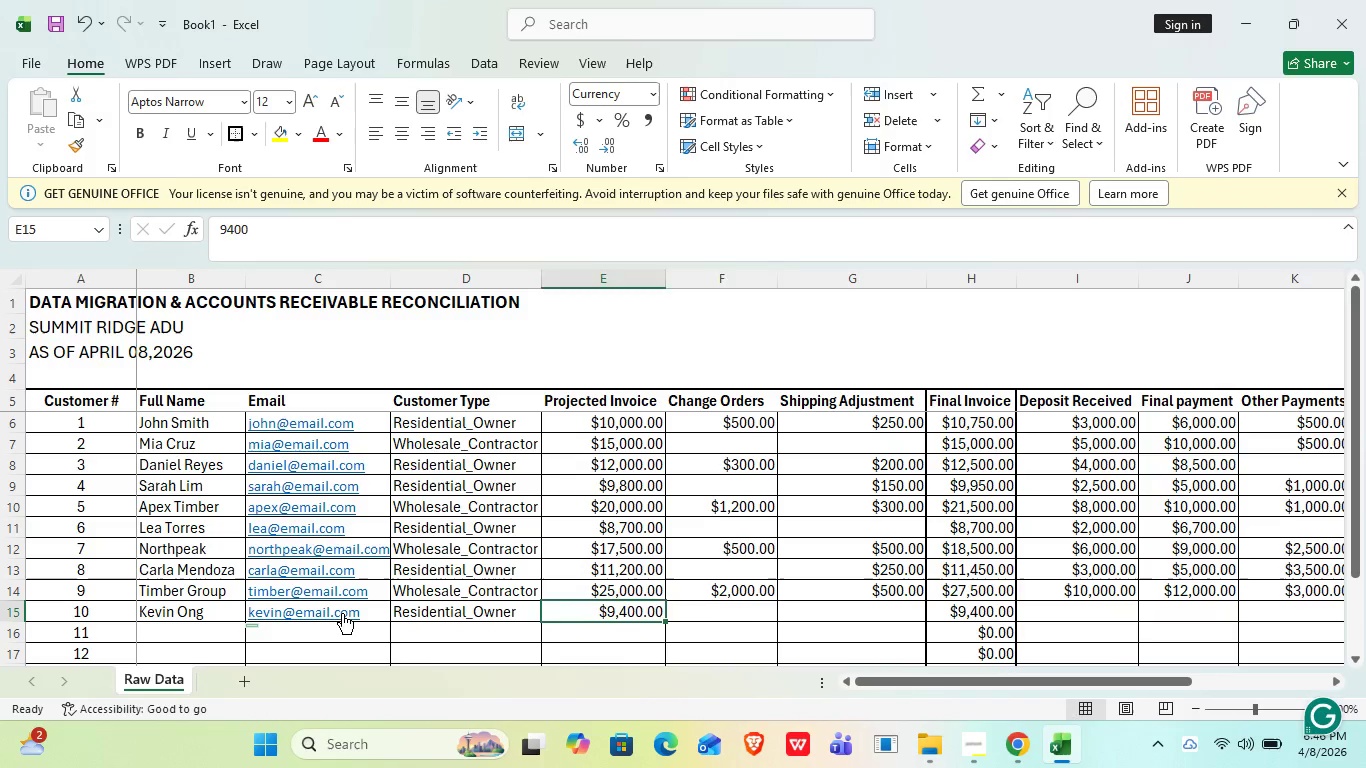 
key(ArrowRight)
 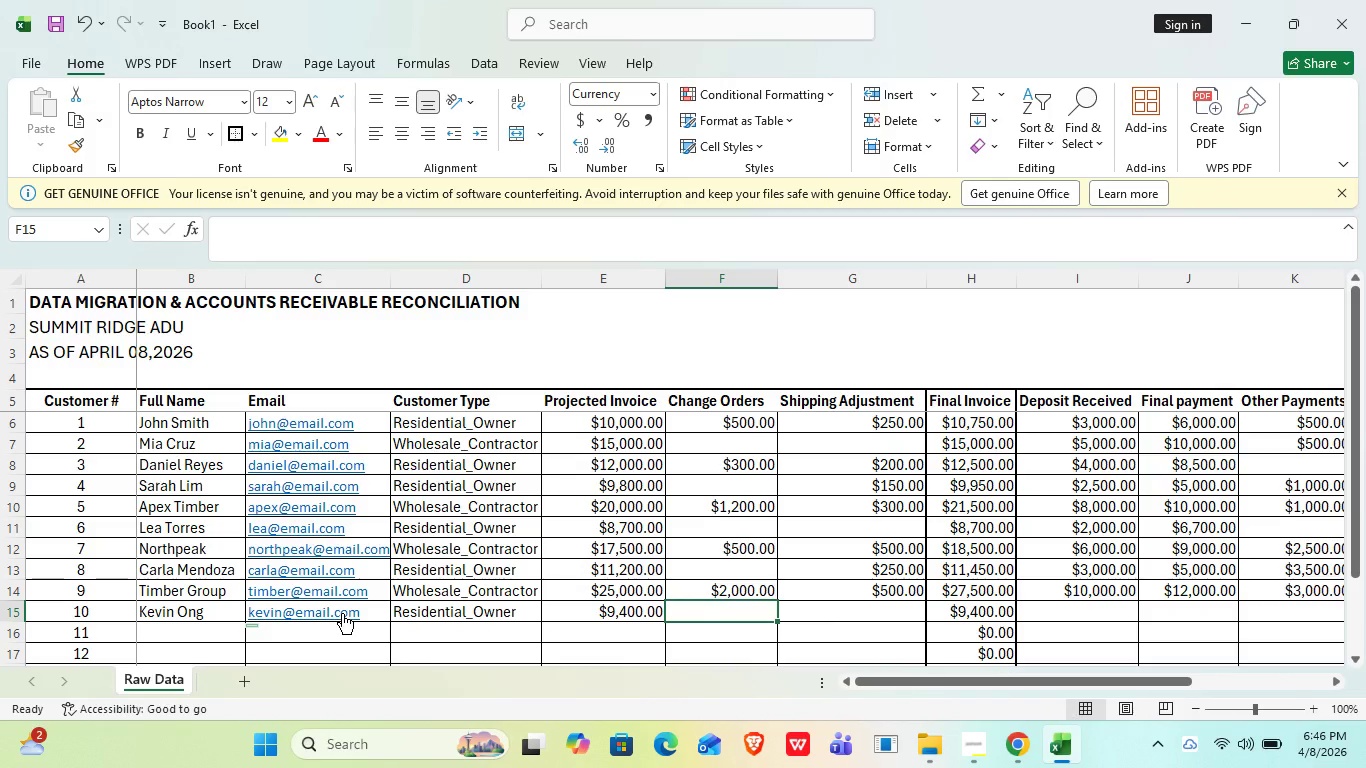 
type(200)
 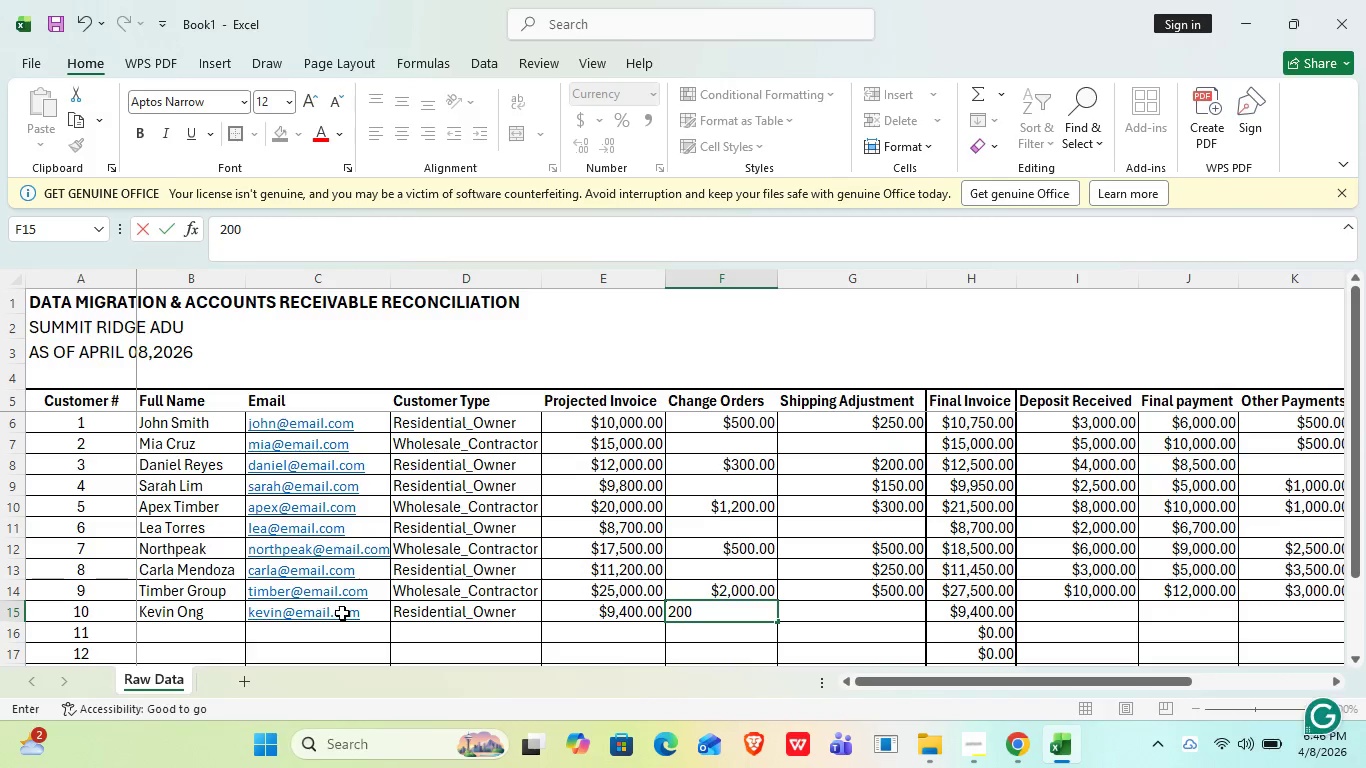 
key(ArrowRight)
 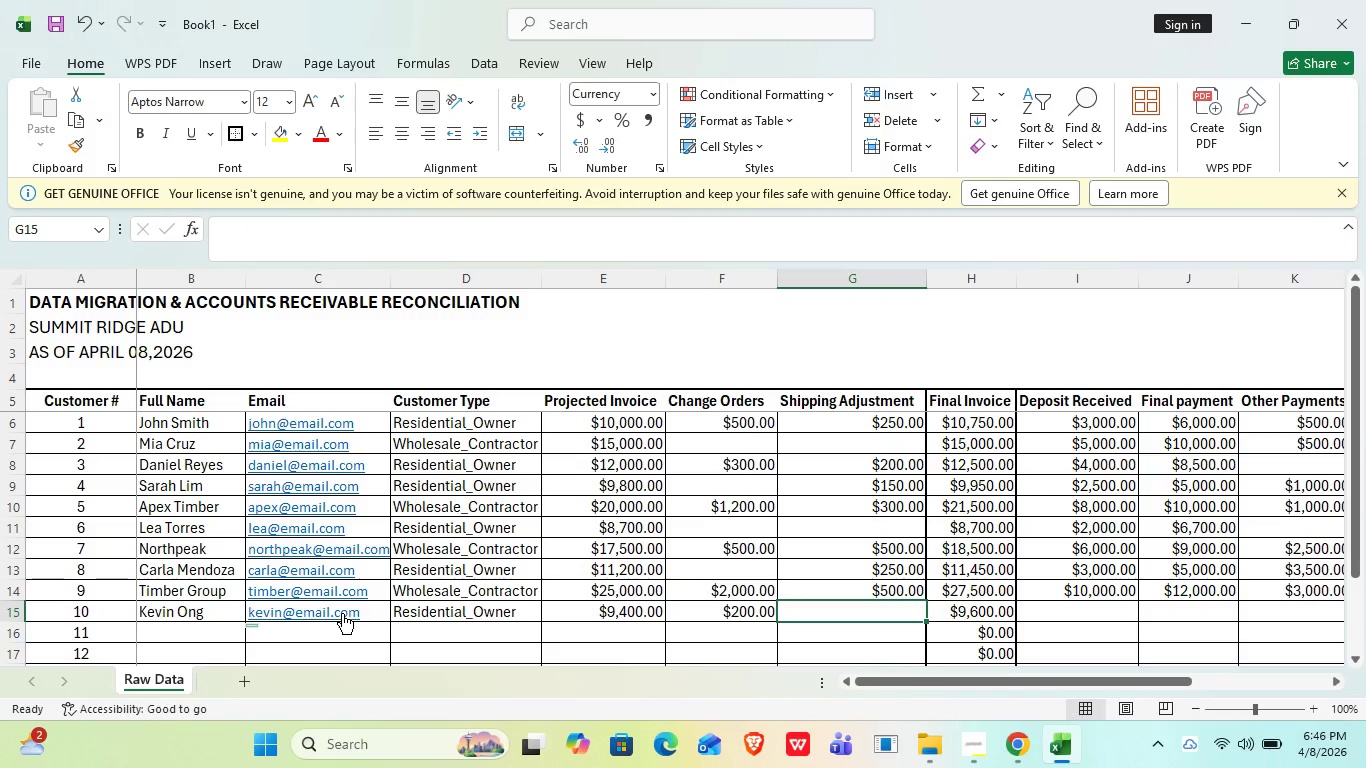 
type(100)
 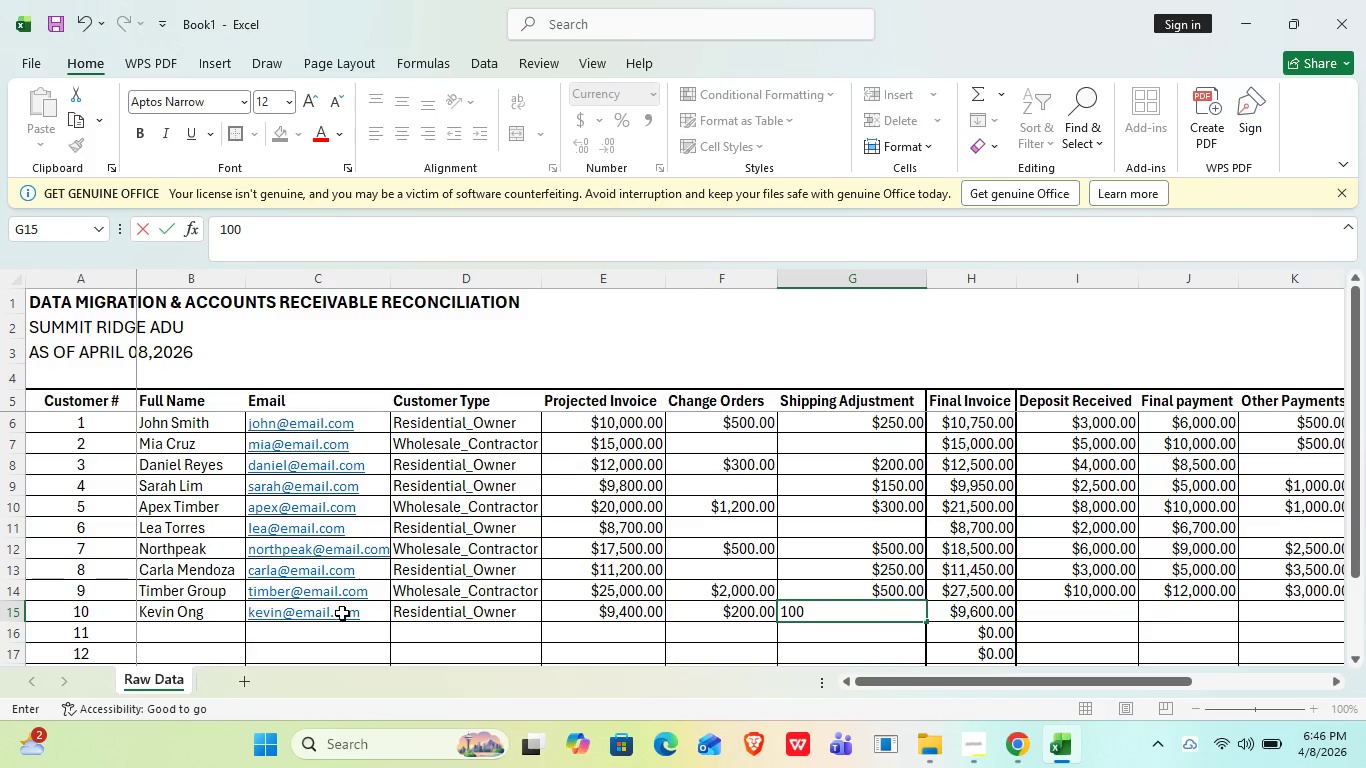 
key(ArrowRight)
 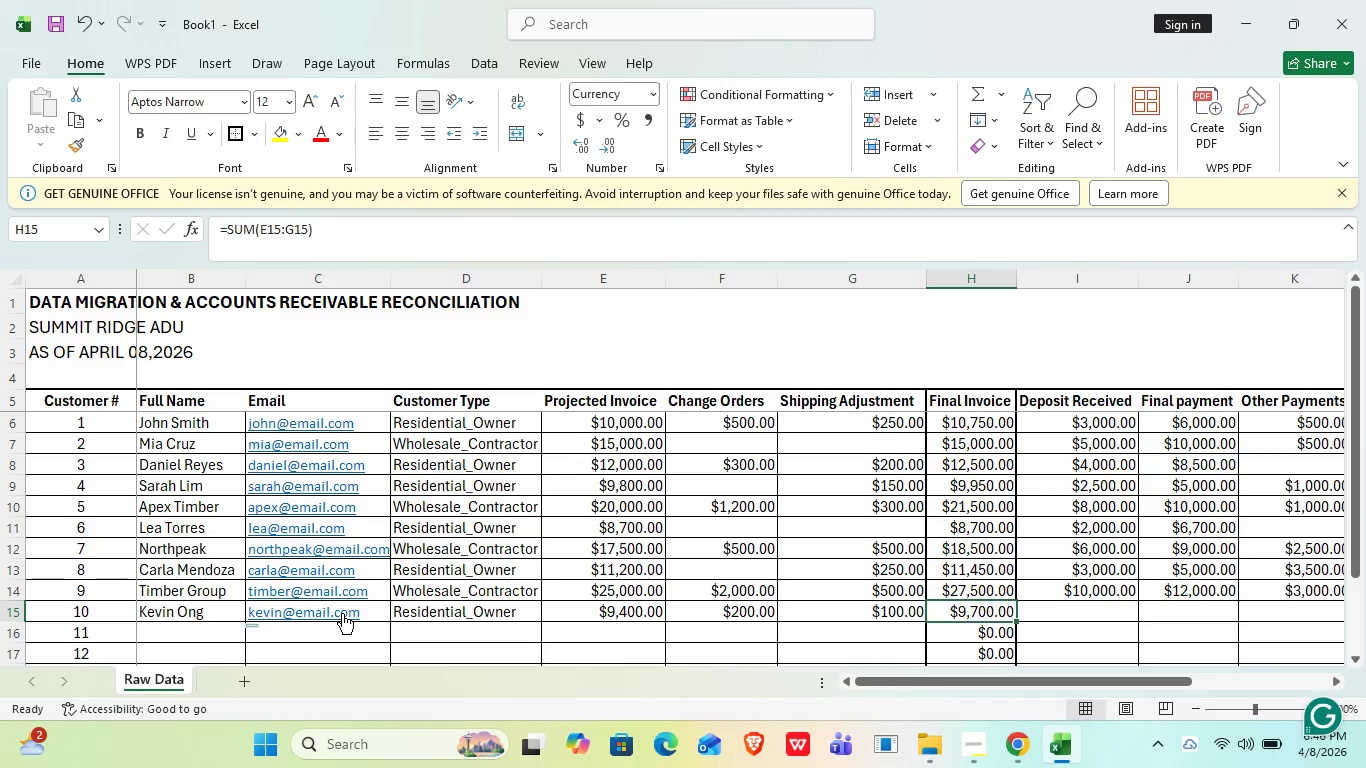 
key(ArrowRight)
 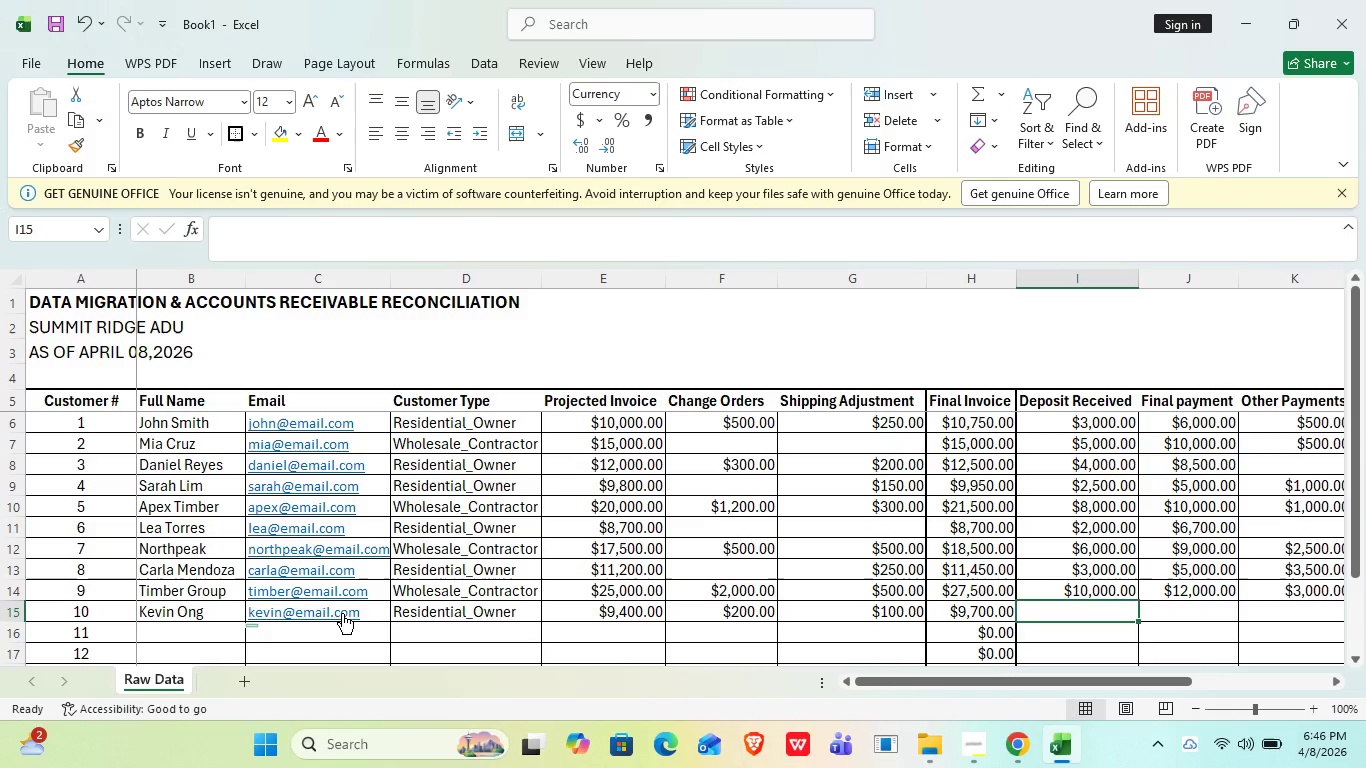 
type(2000)
 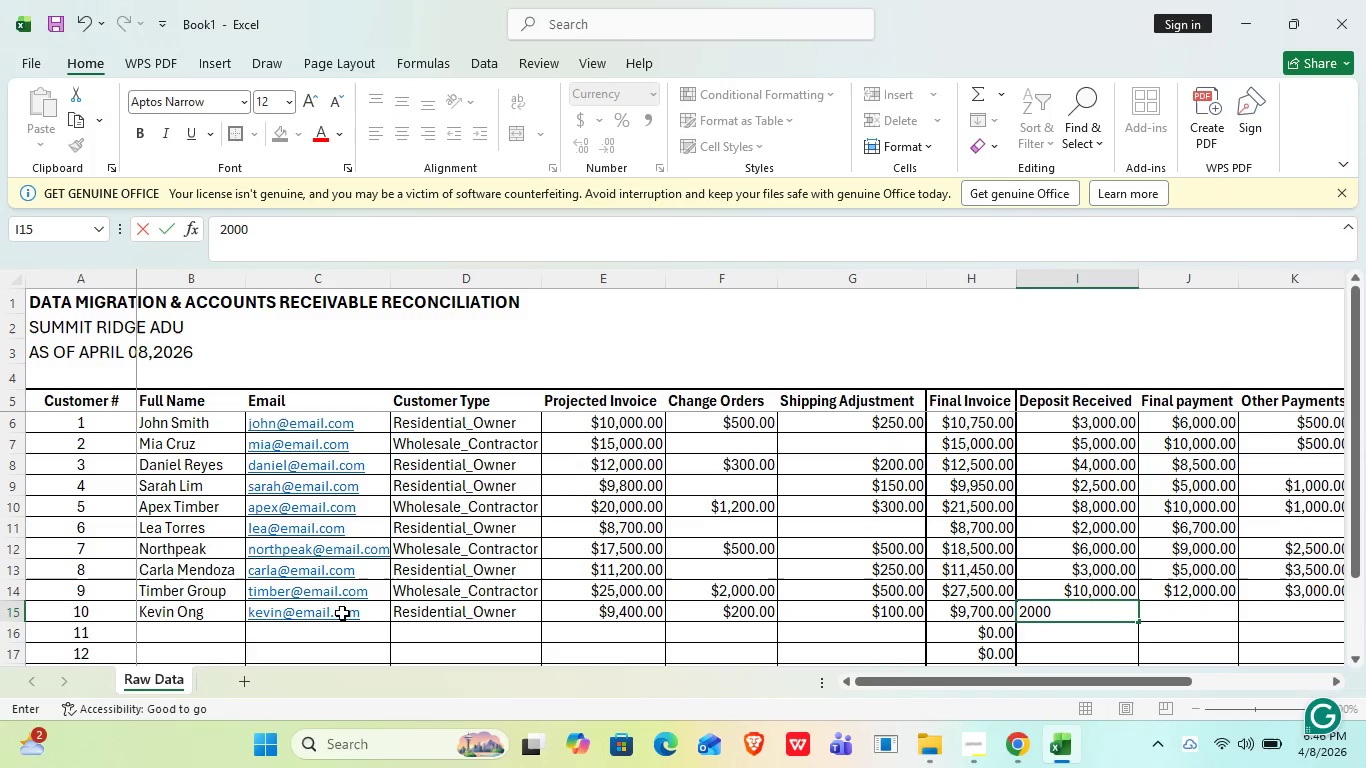 
key(ArrowRight)
 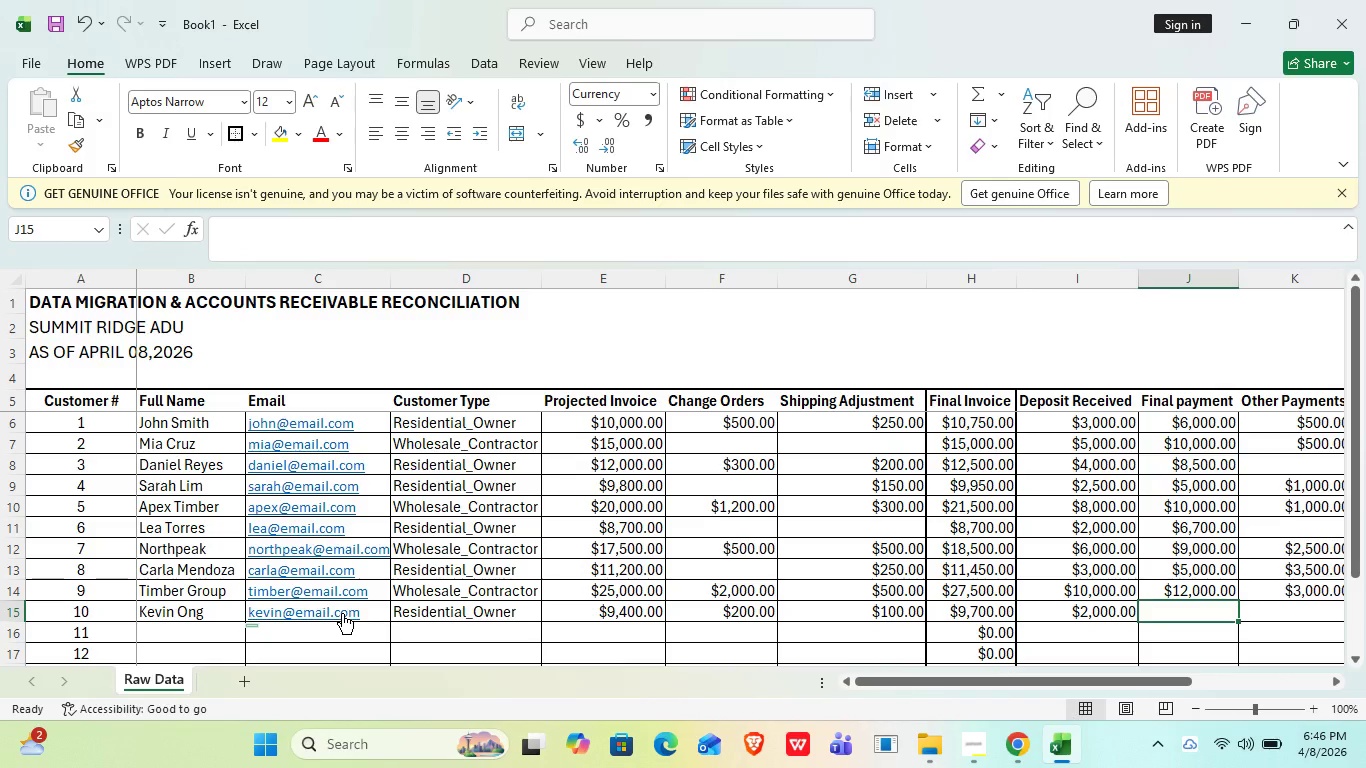 
type(7700)
 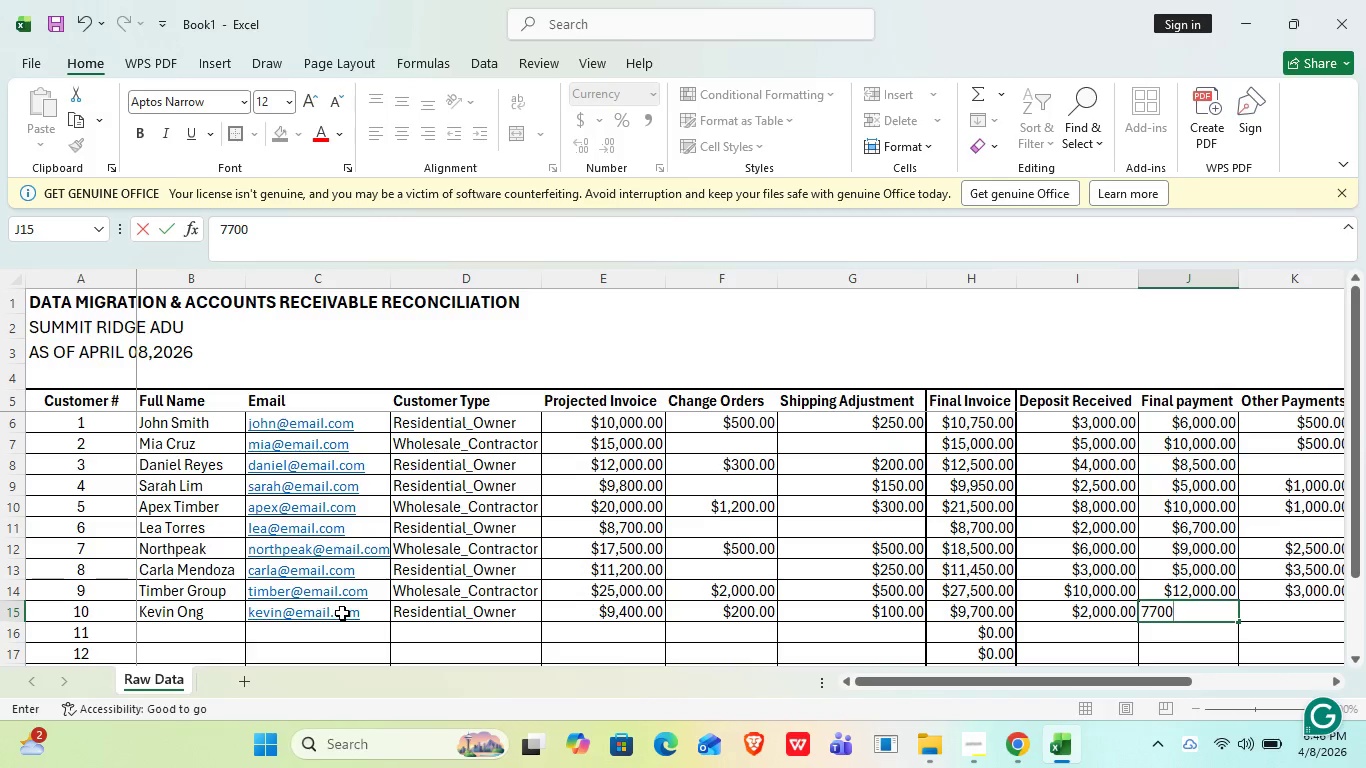 
key(ArrowRight)
 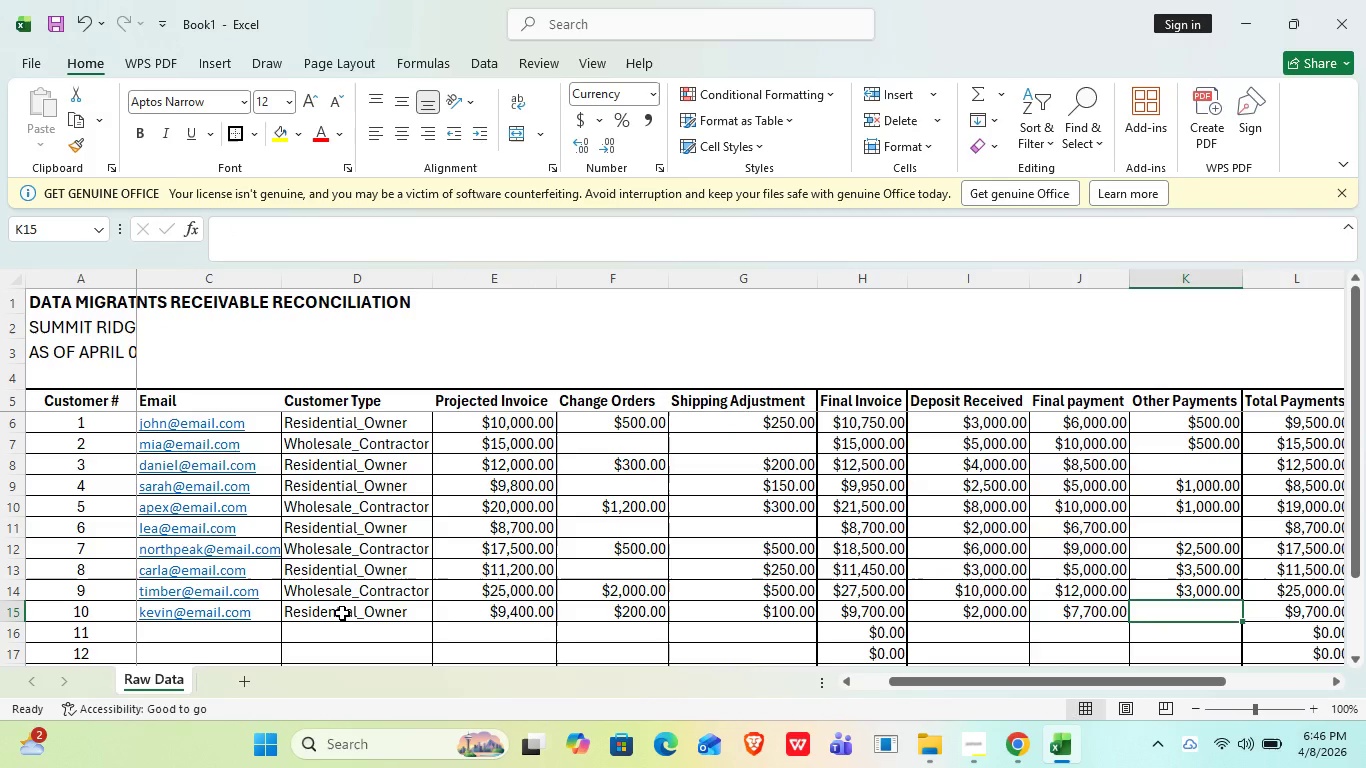 
key(ArrowRight)
 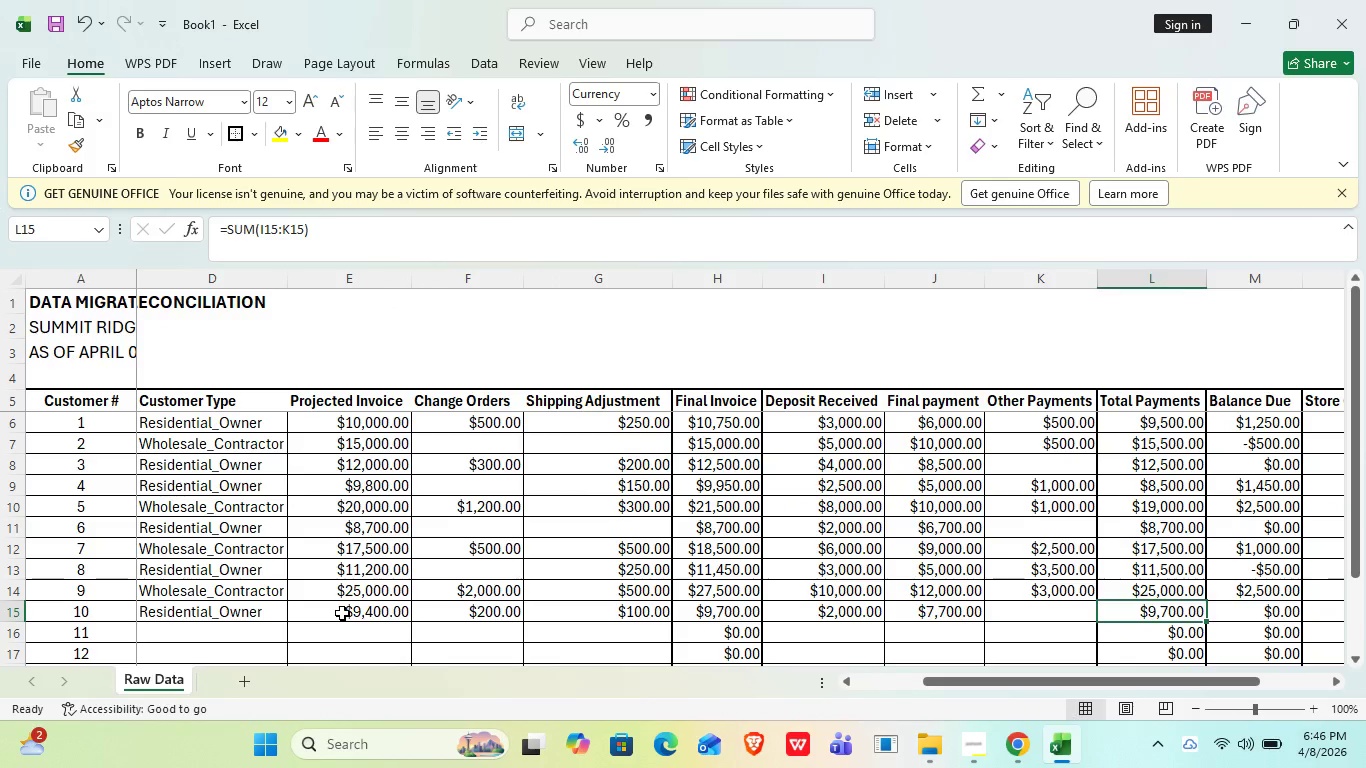 
key(ArrowRight)
 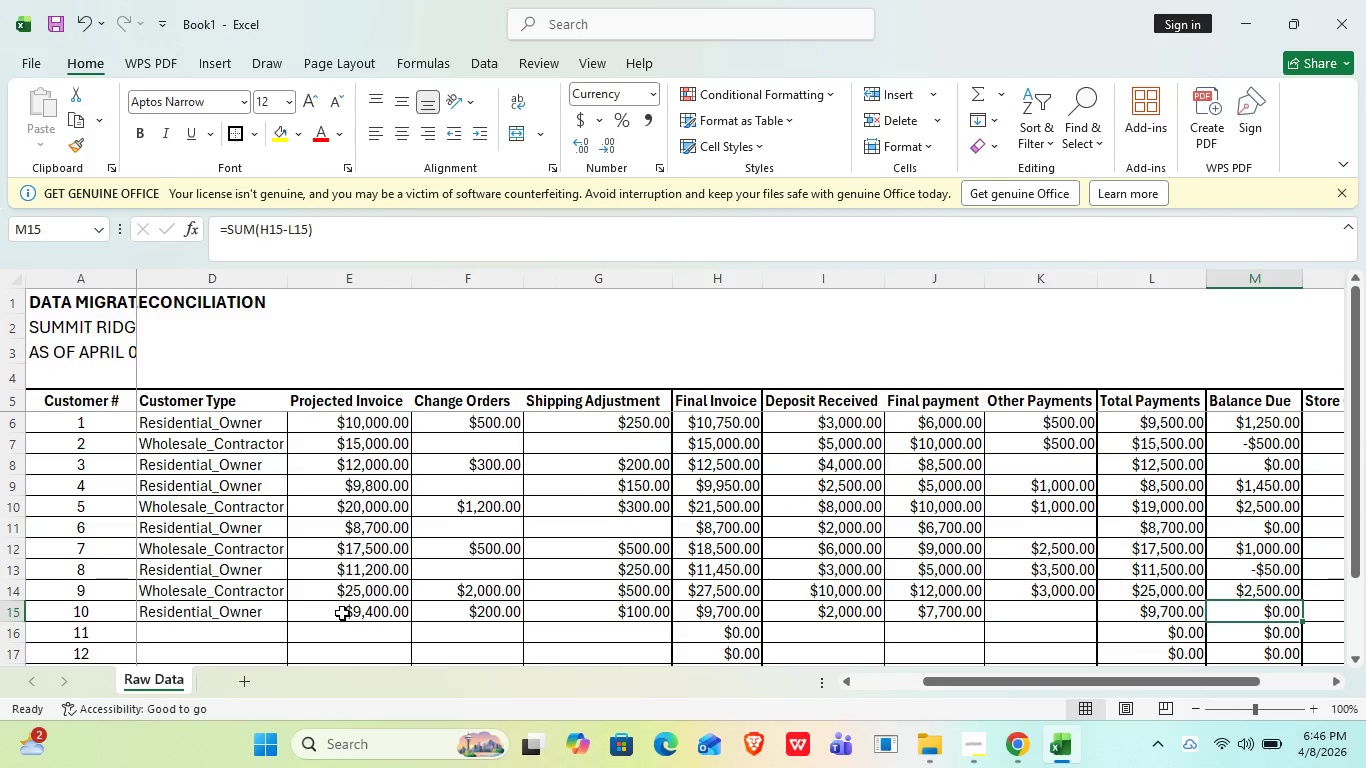 
key(ArrowRight)
 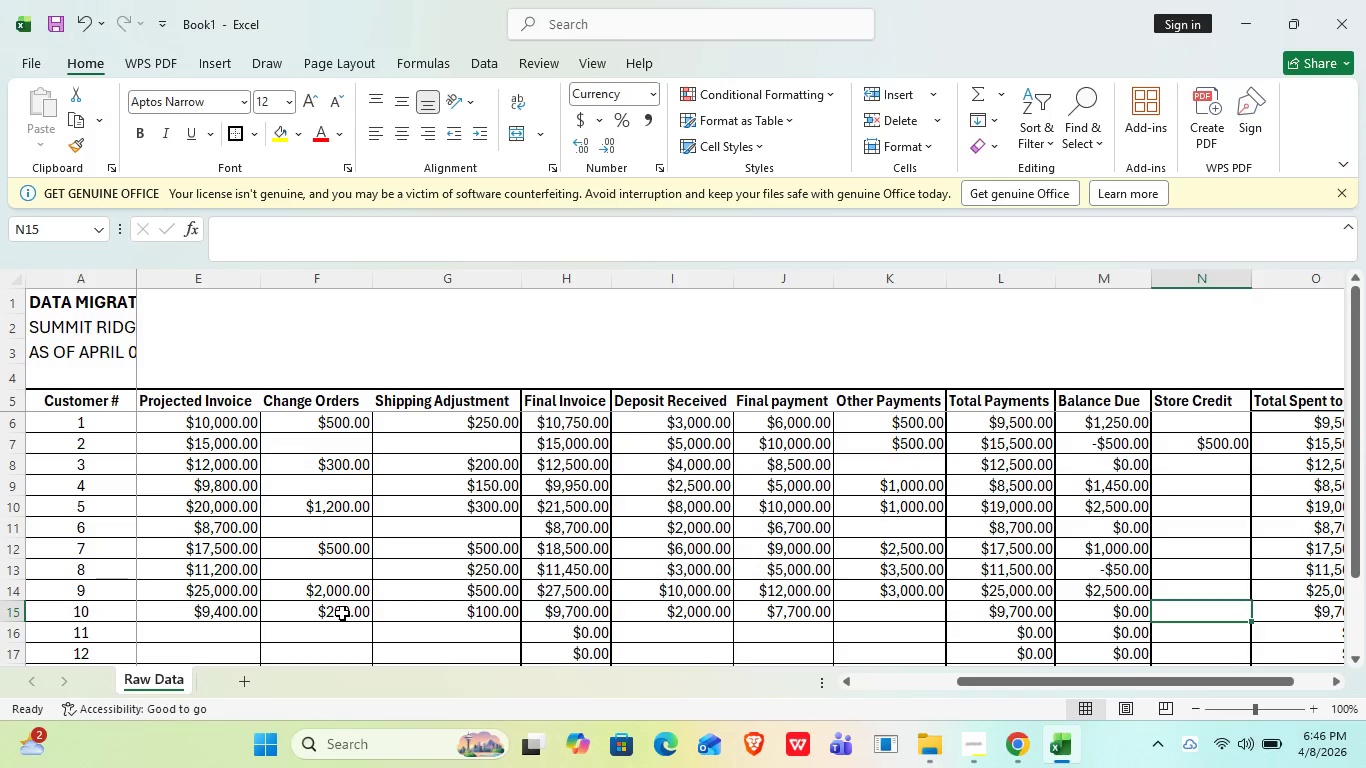 
key(ArrowRight)
 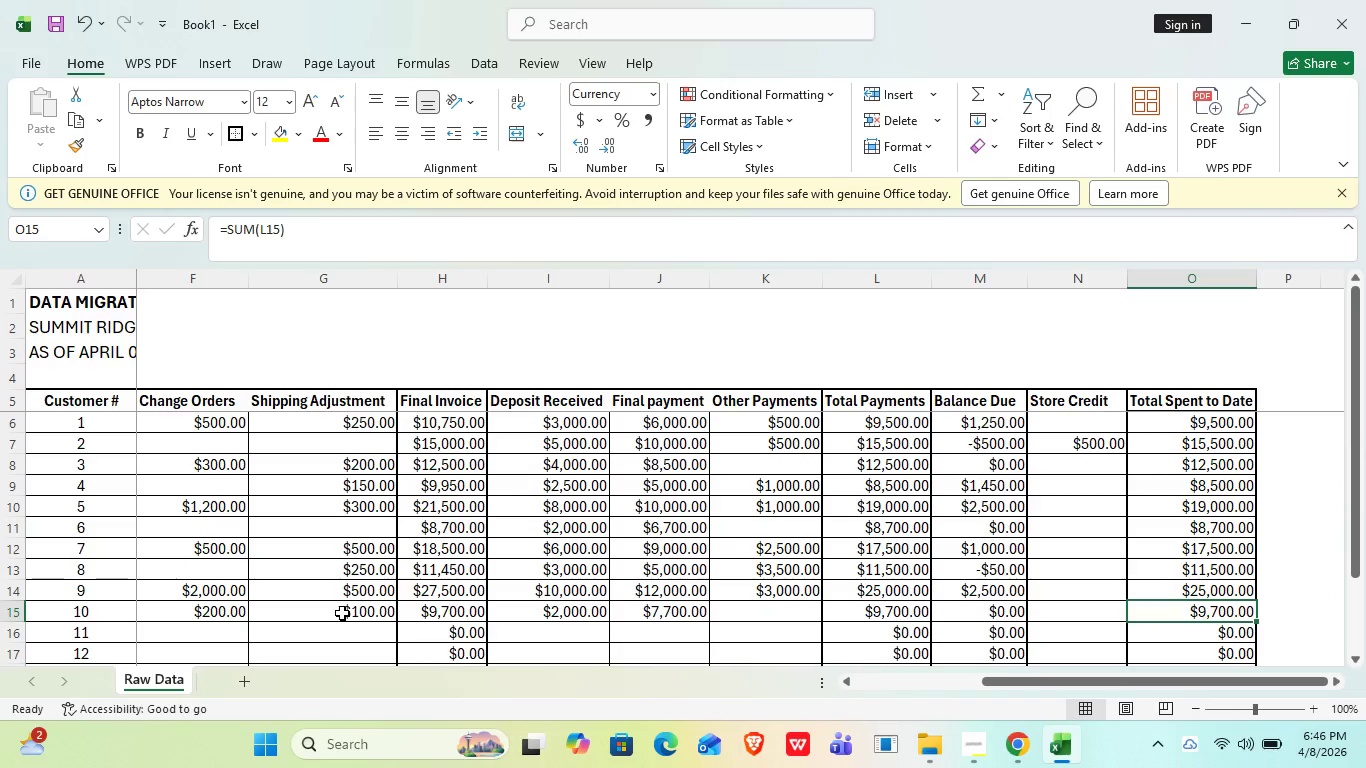 
key(ArrowDown)
 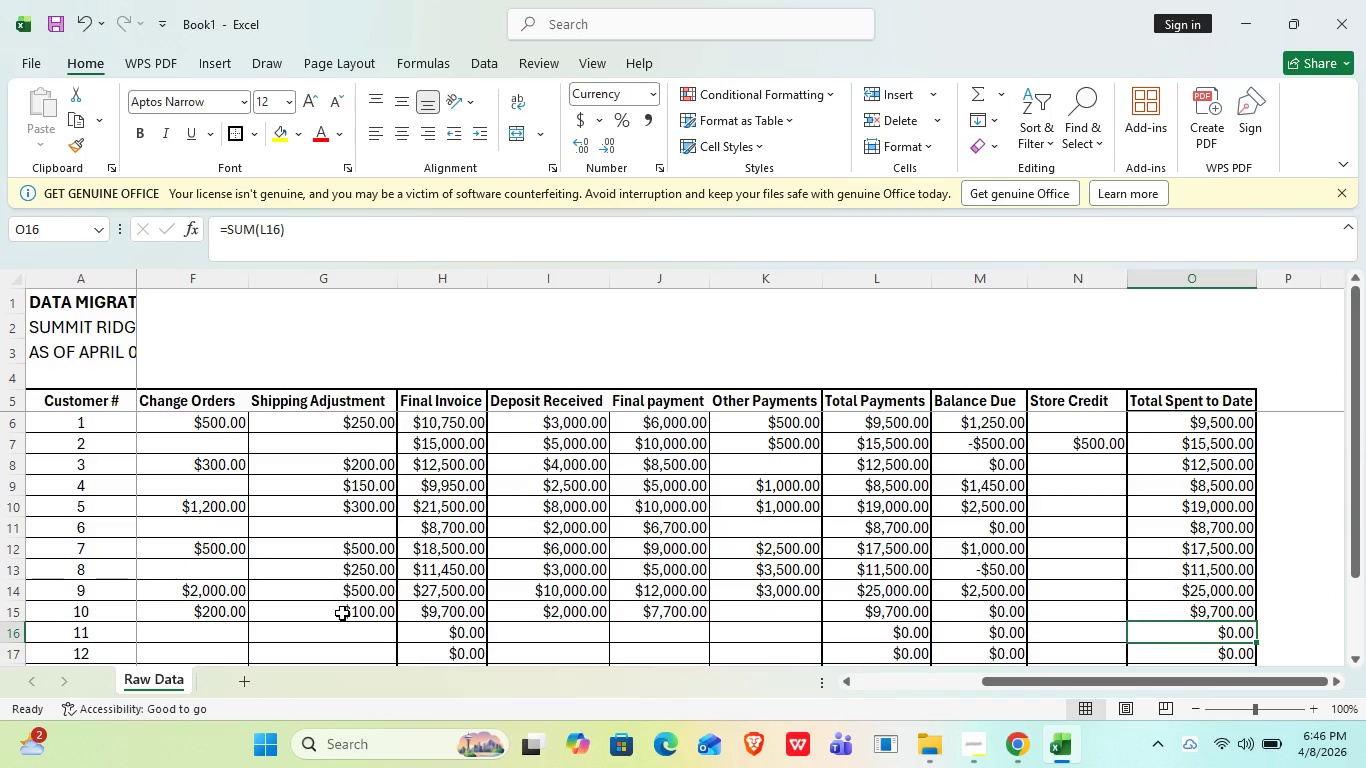 
hold_key(key=ArrowLeft, duration=1.2)
 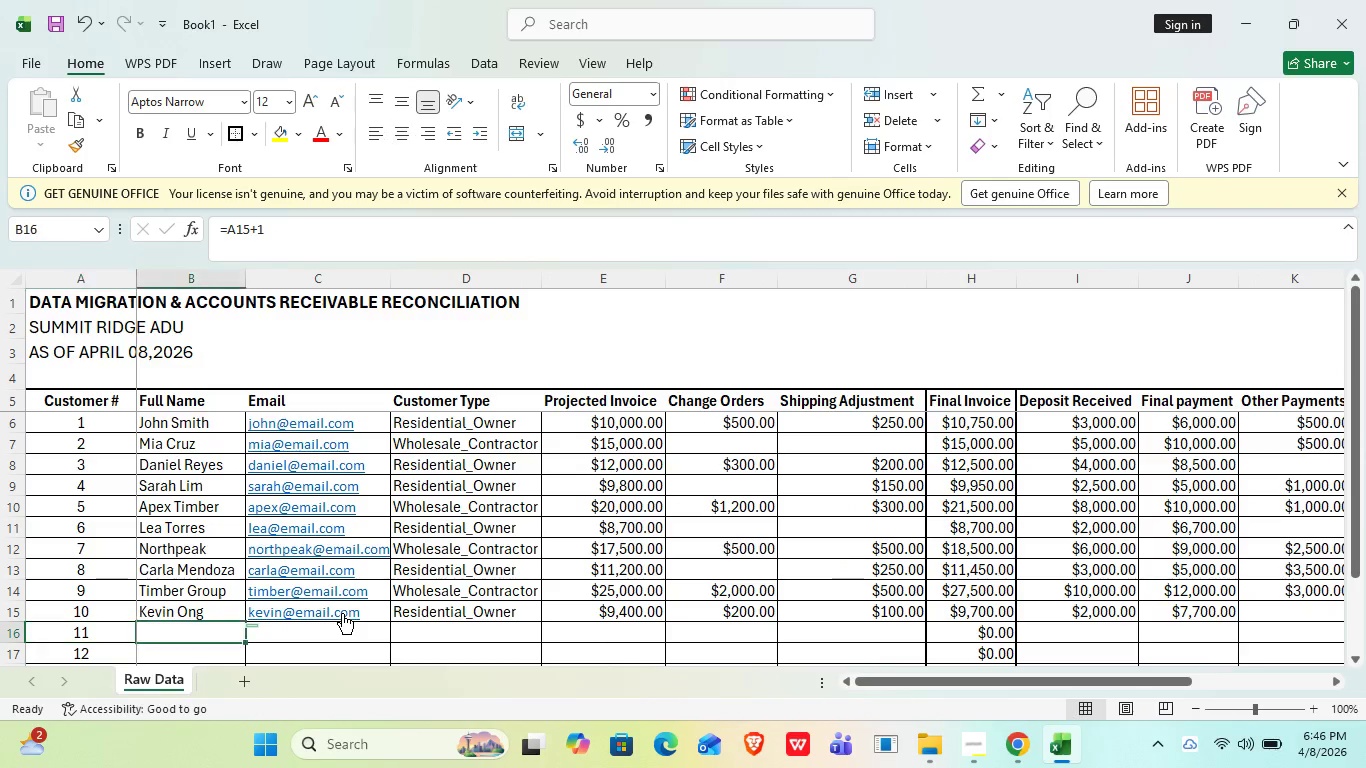 
key(ArrowRight)
 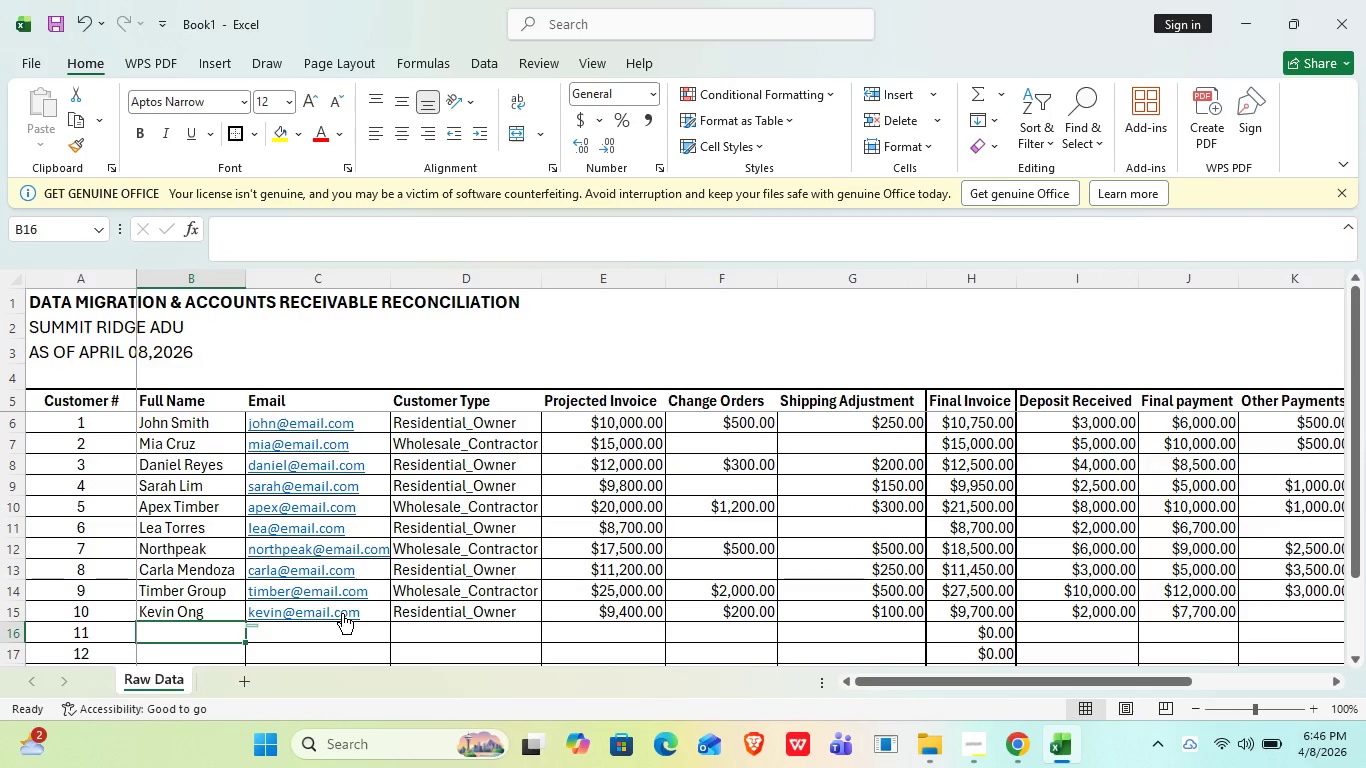 
type(Olivia sAM)
key(Backspace)
type(NTOS)
 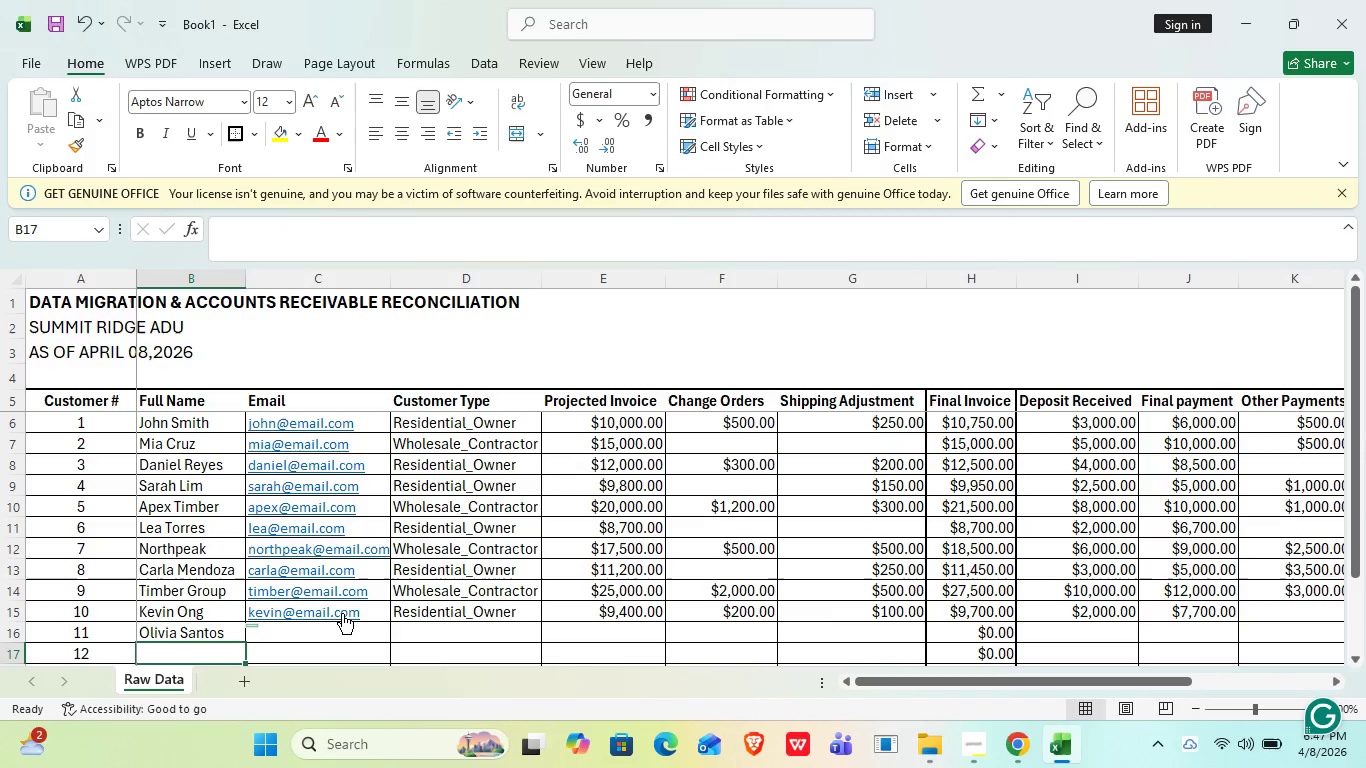 
hold_key(key=CapsLock, duration=0.34)
 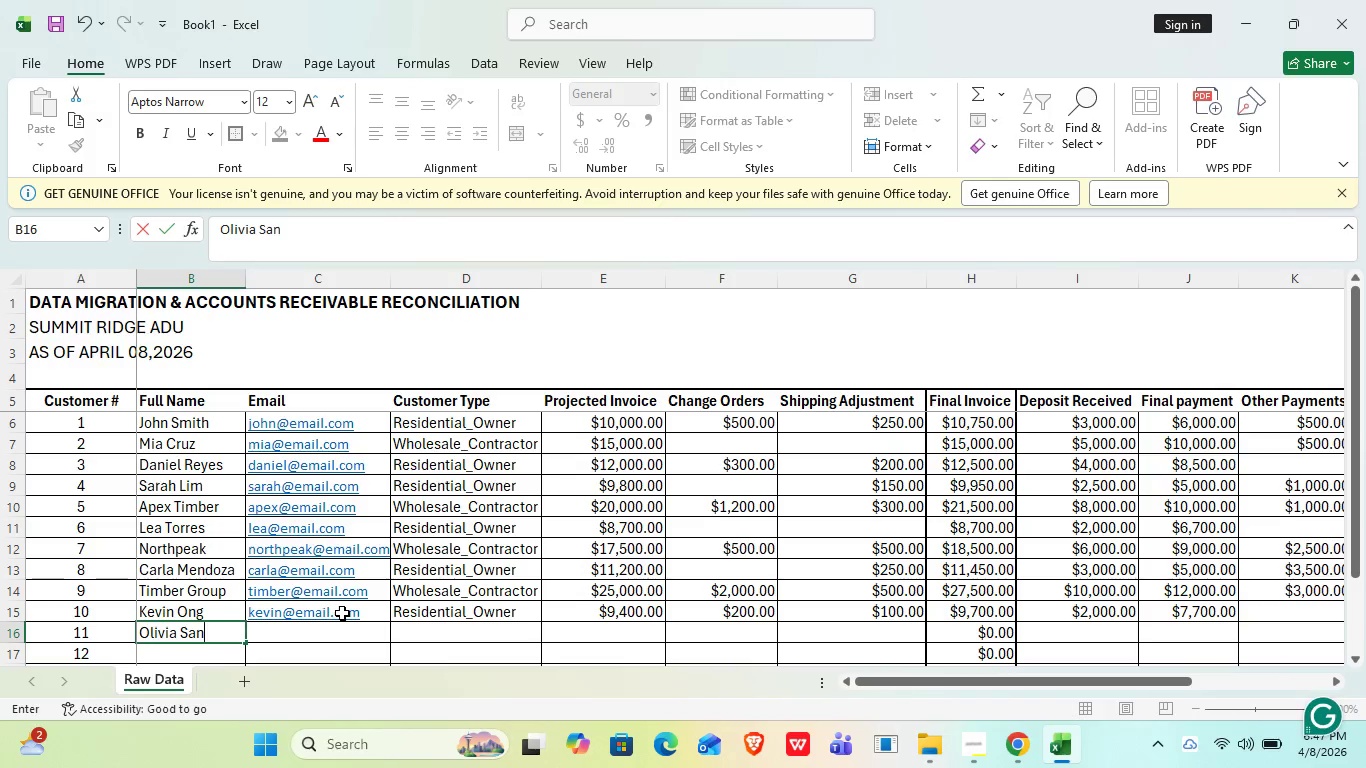 
key(Enter)
 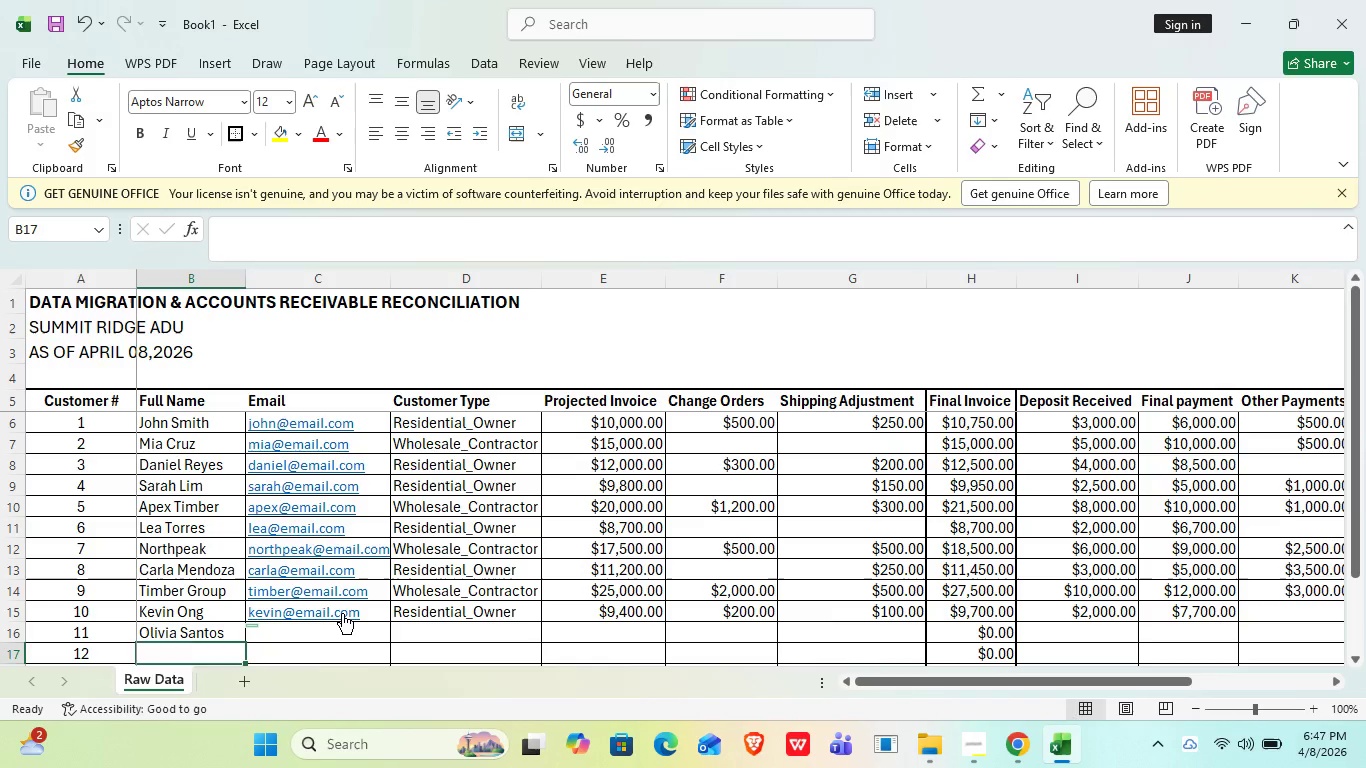 
key(ArrowUp)
 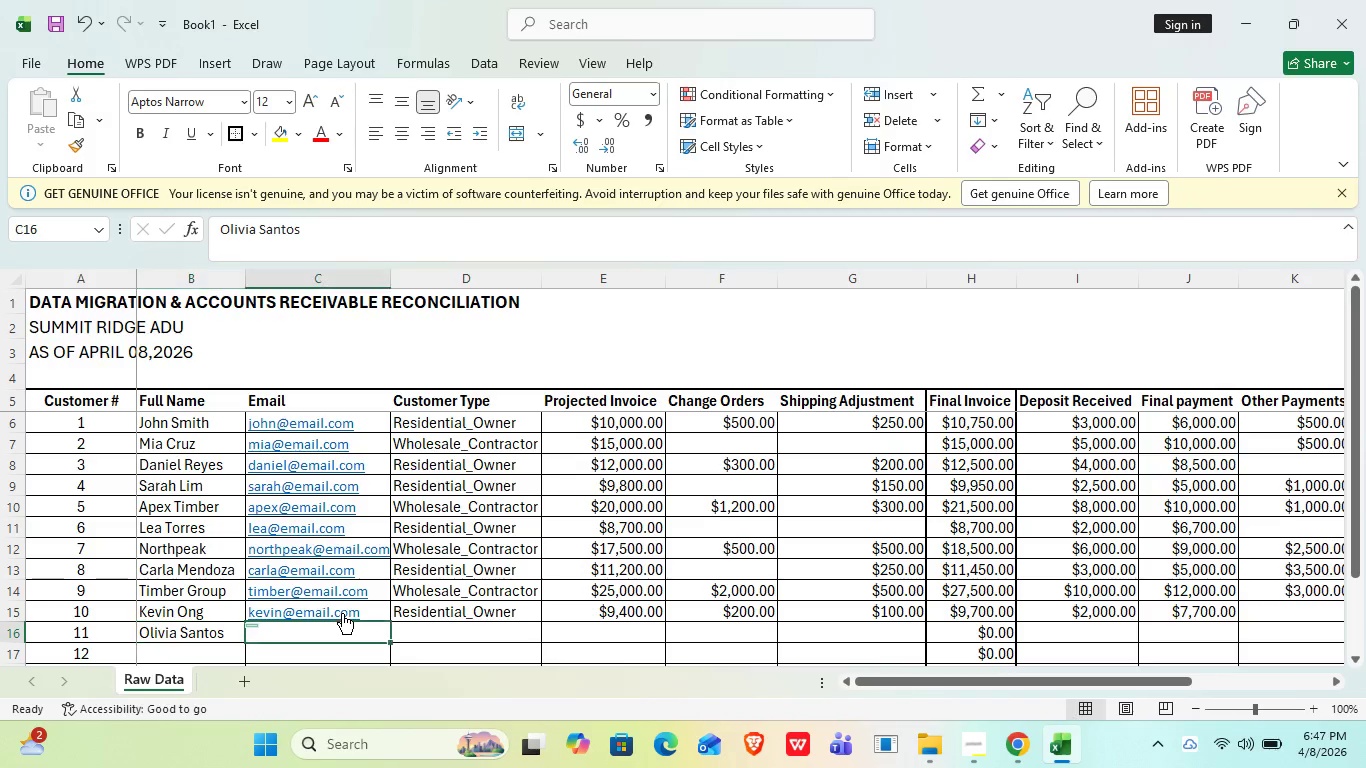 
key(ArrowRight)
 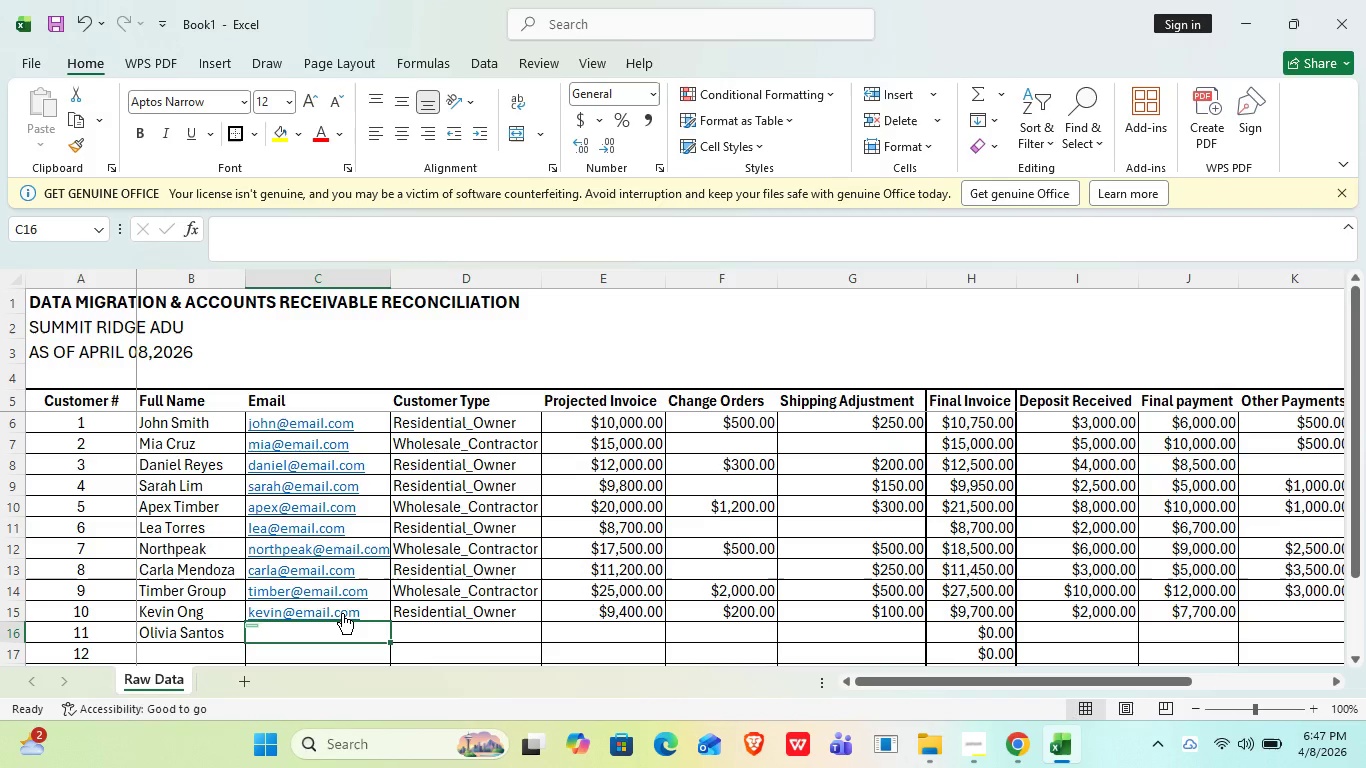 
type(OLIVIA)
key(Backspace)
key(Backspace)
key(Backspace)
key(Backspace)
key(Backspace)
key(Backspace)
type(olivia@email.com)
 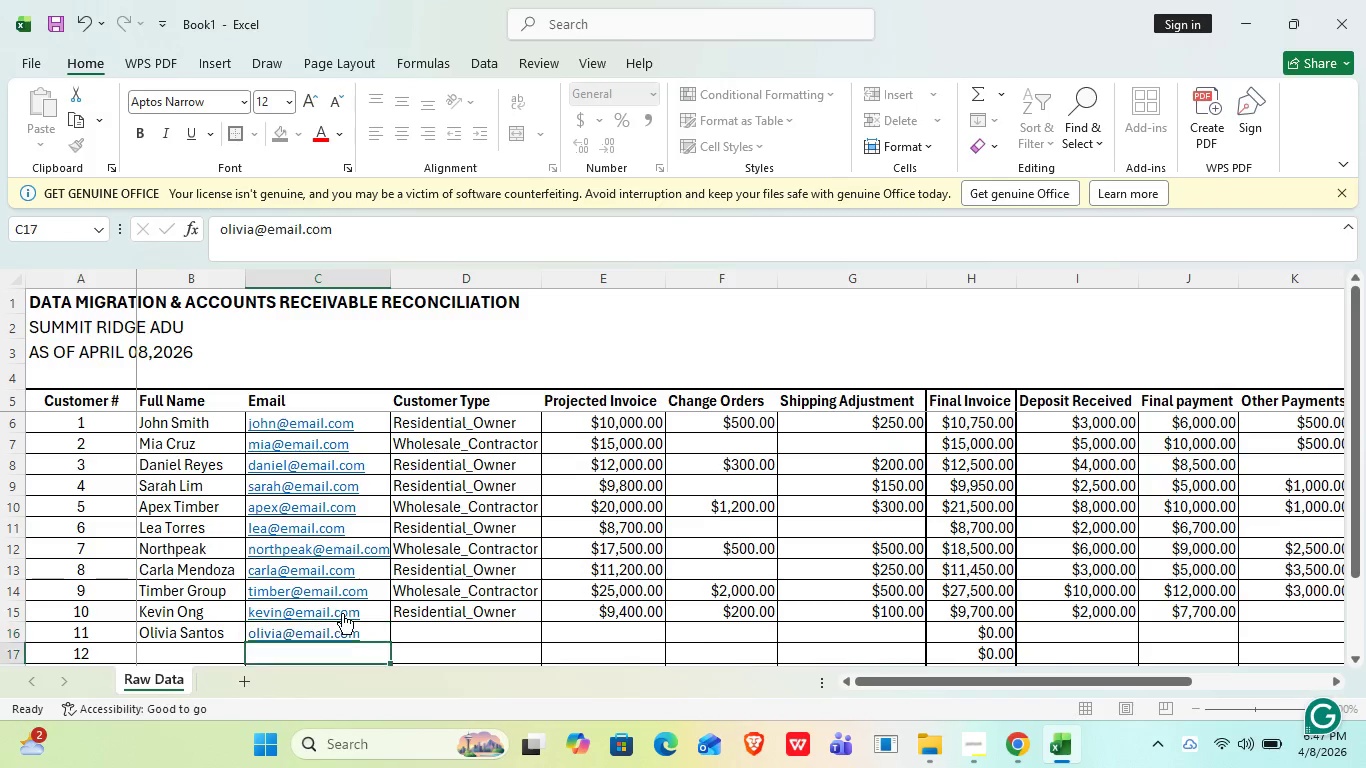 
 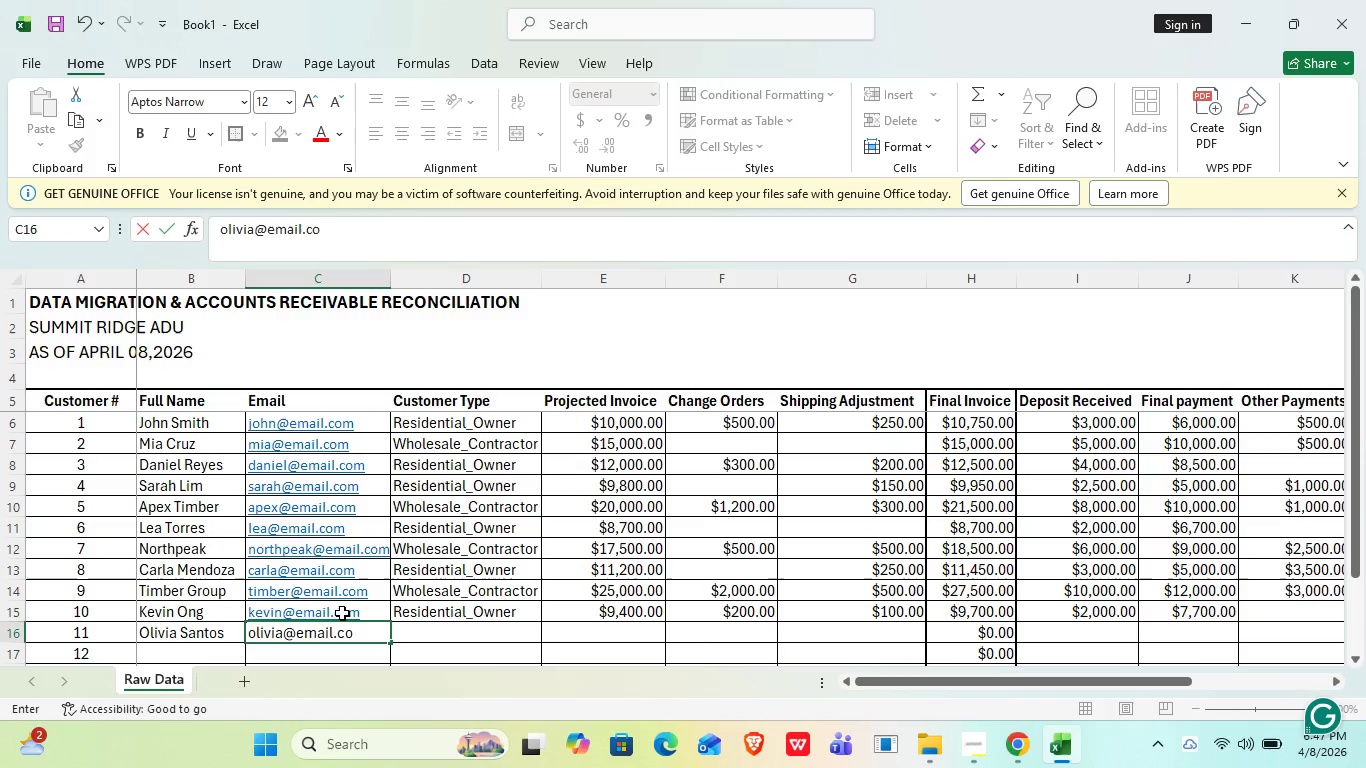 
key(Enter)
 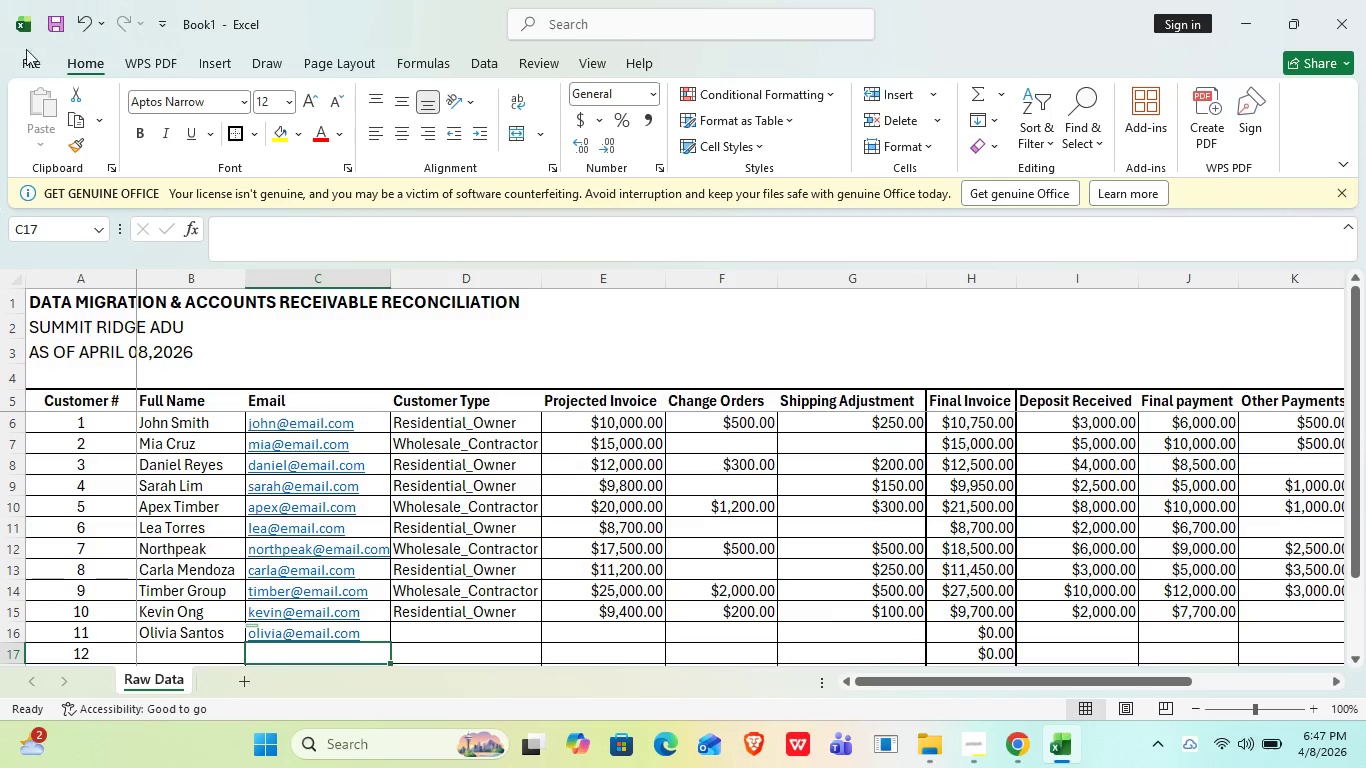 
left_click([40, 62])
 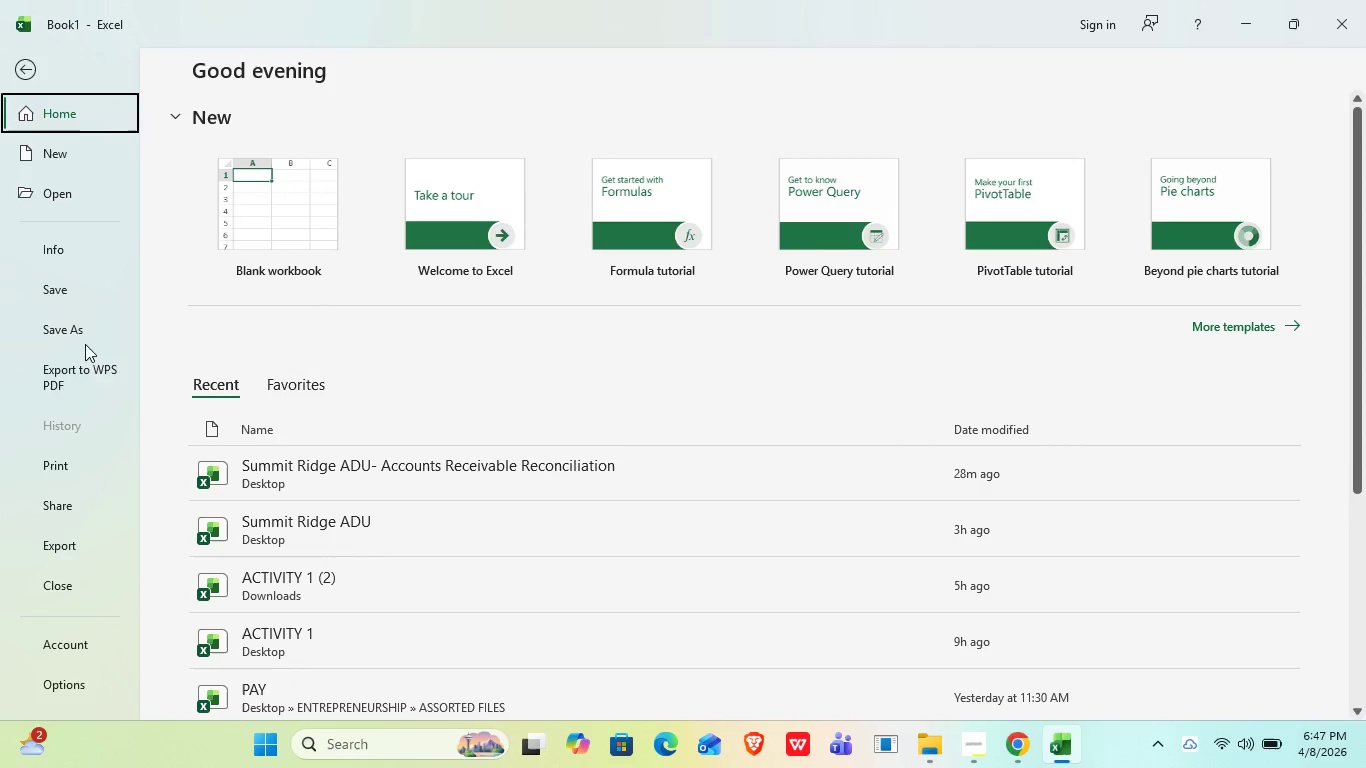 
left_click([83, 336])
 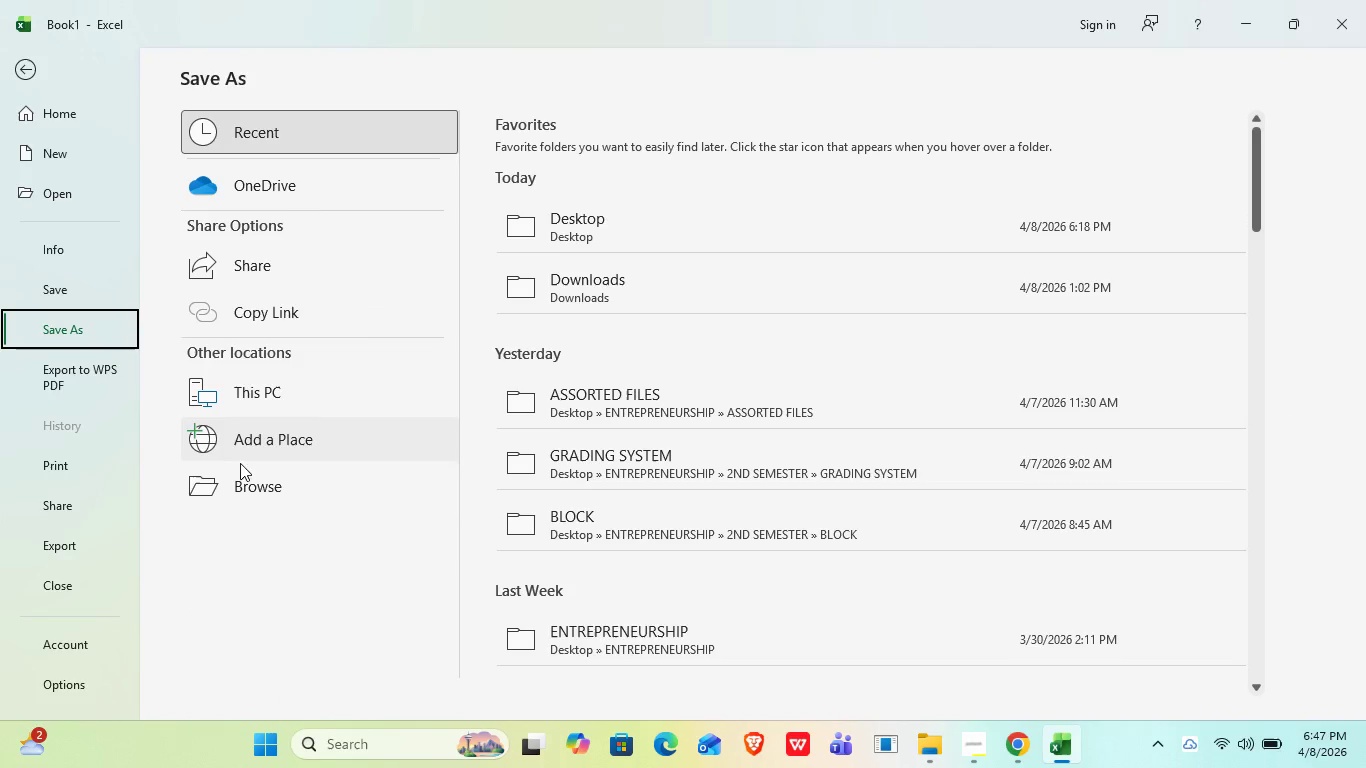 
left_click([258, 481])
 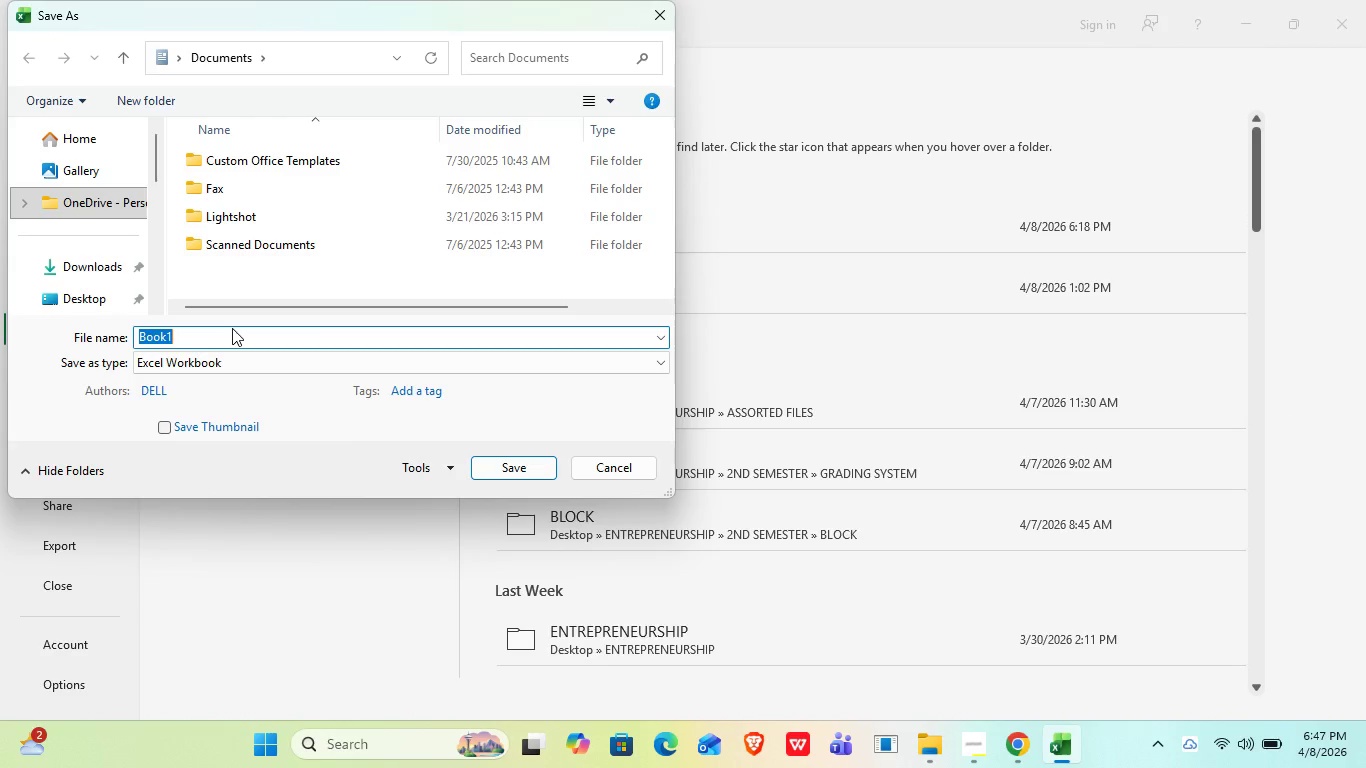 
wait(6.41)
 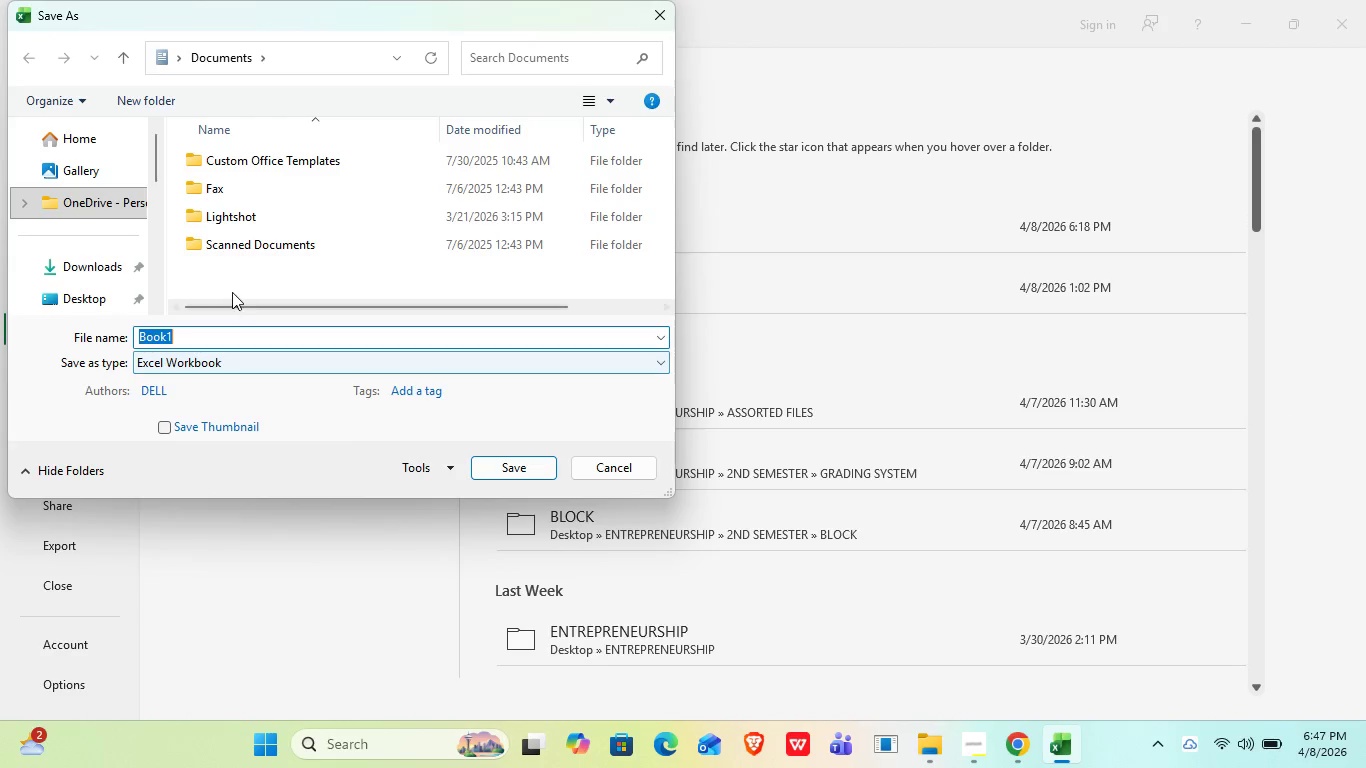 
type(summ)
key(Backspace)
key(Backspace)
key(Backspace)
key(Backspace)
type(SUMMIT RIDGE ADU- AR RECONCILIATION)
 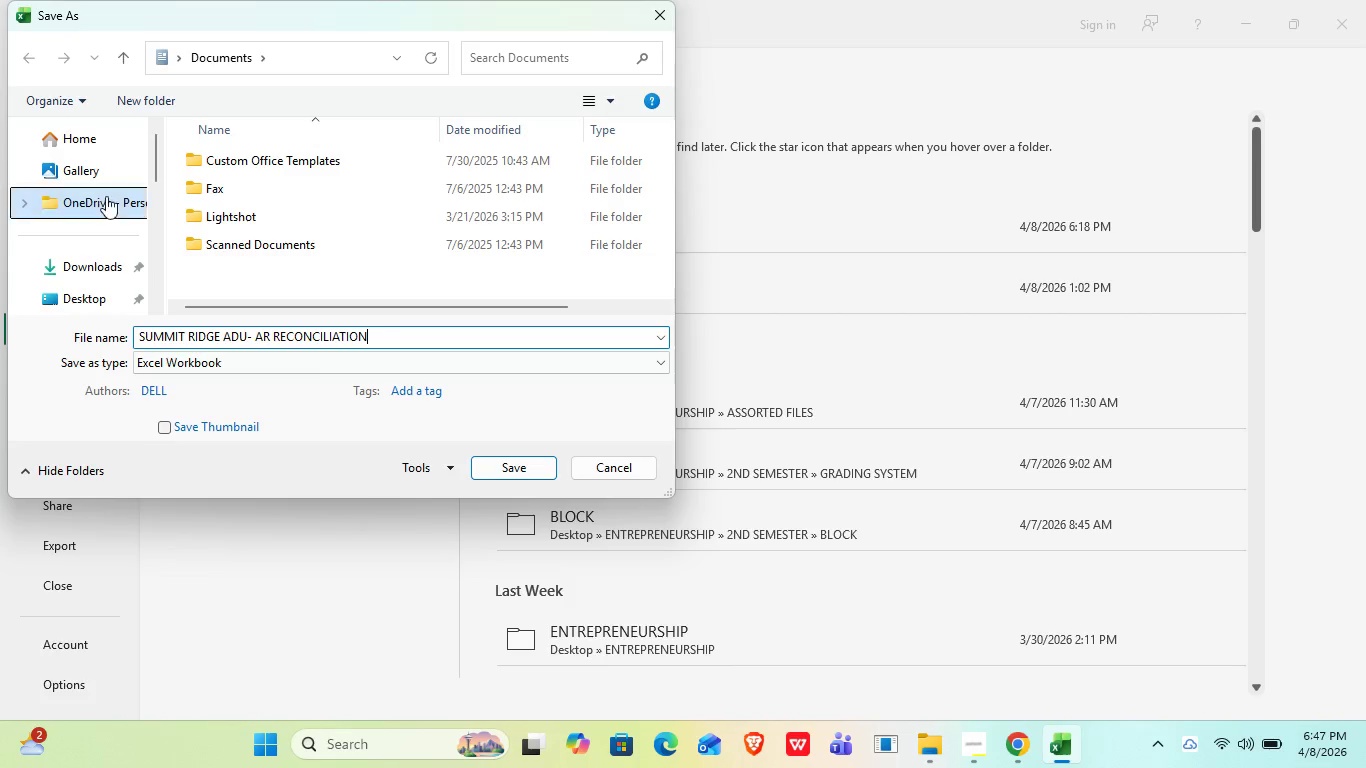 
scroll: coordinate [100, 201], scroll_direction: up, amount: 1.0
 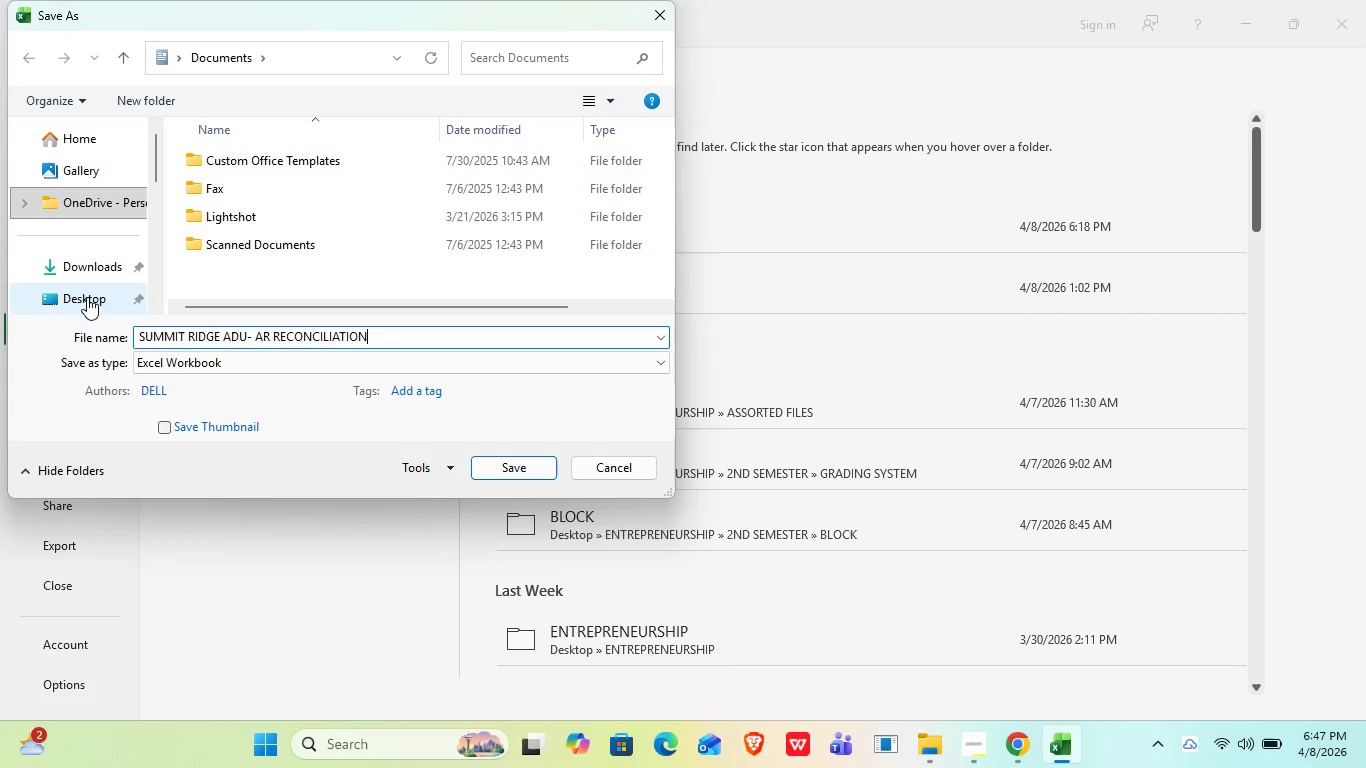 
left_click([87, 297])
 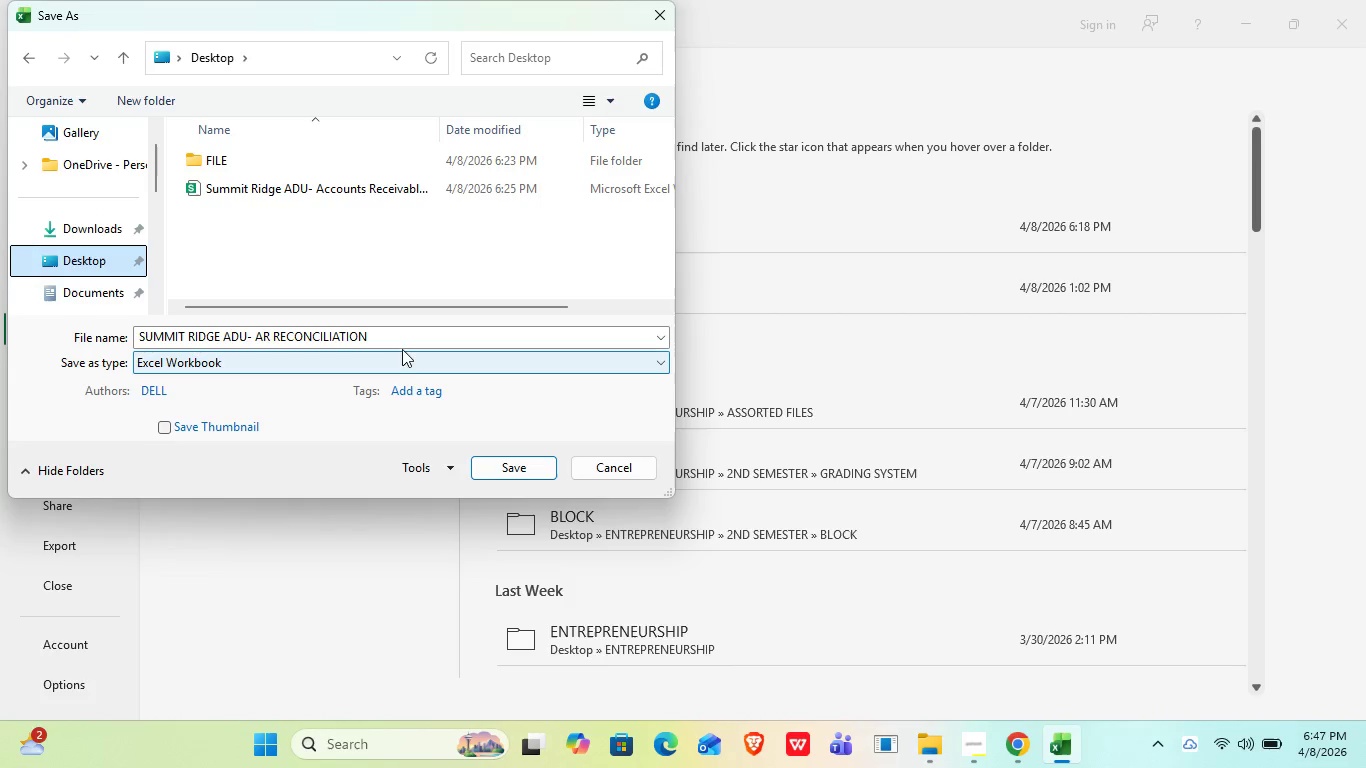 
left_click([404, 338])
 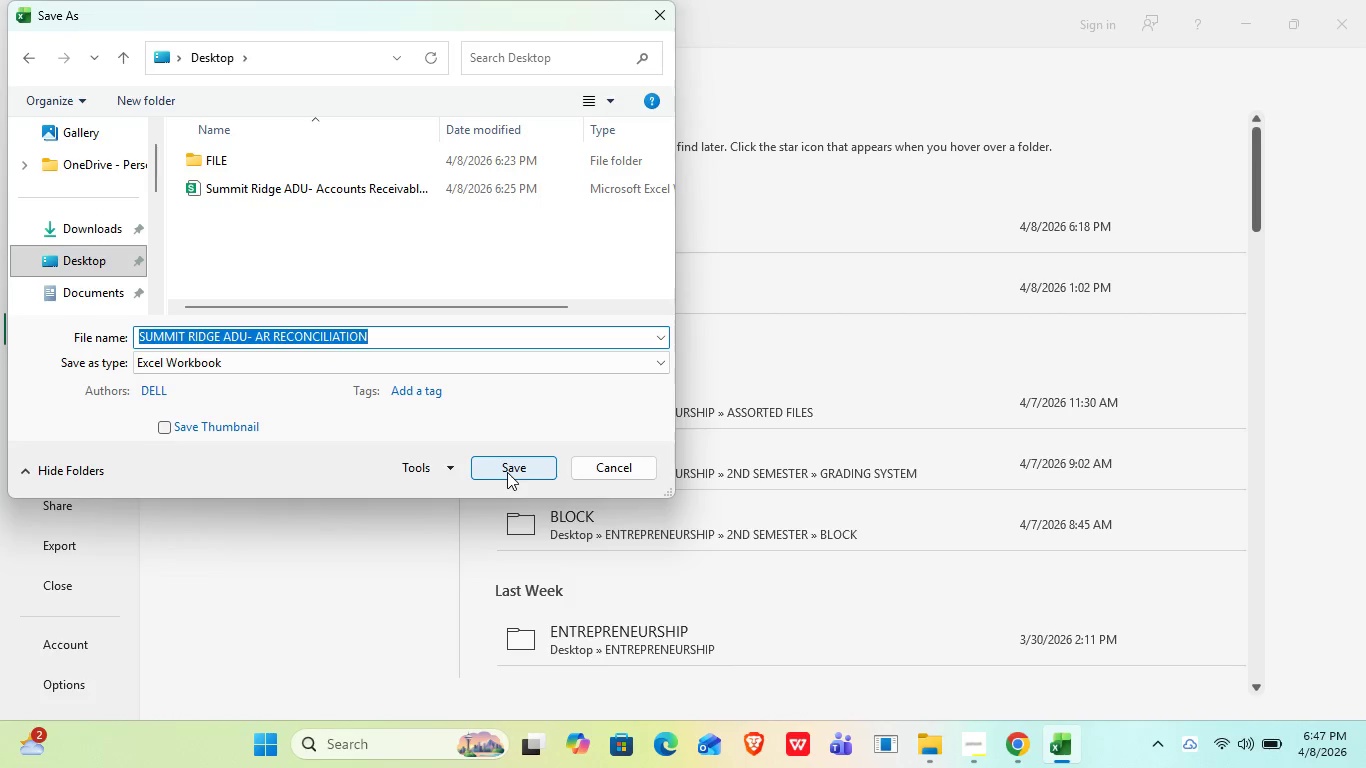 
left_click([507, 472])
 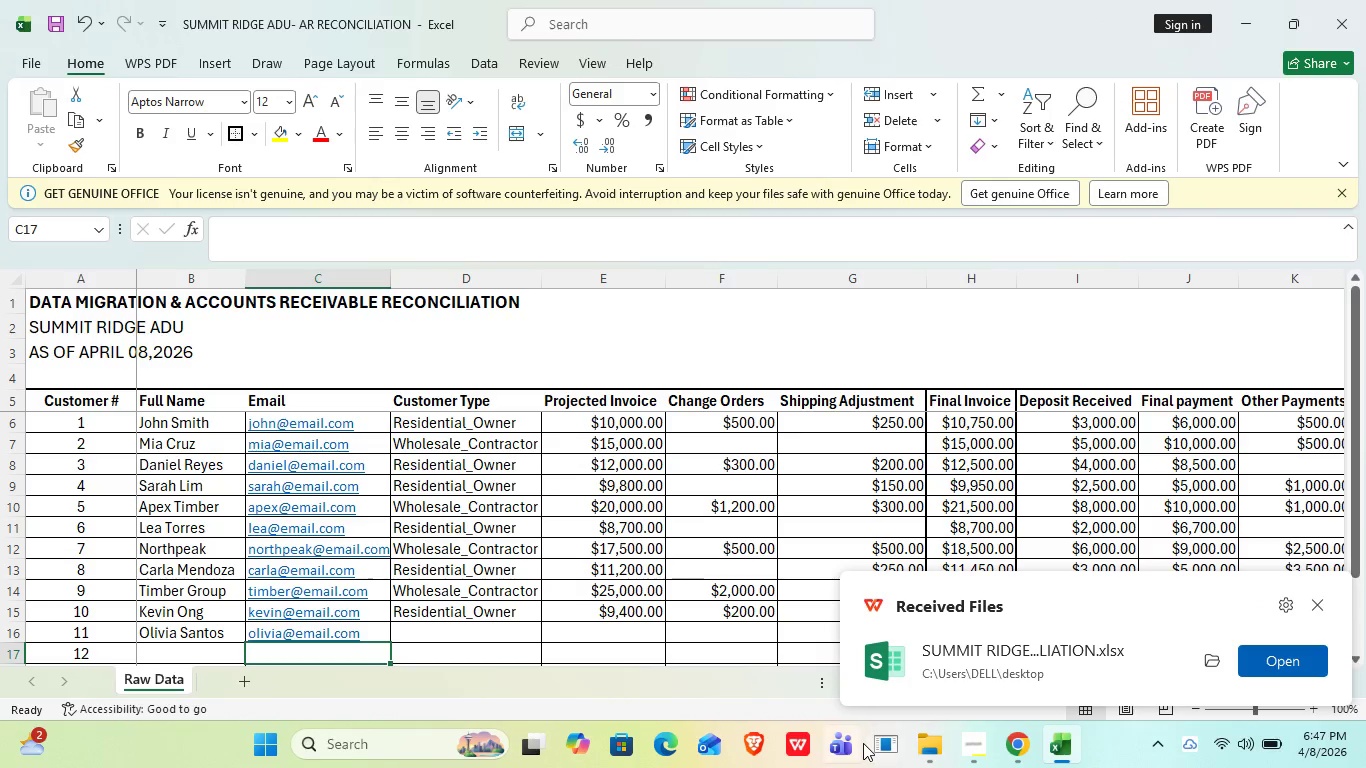 
left_click([928, 752])
 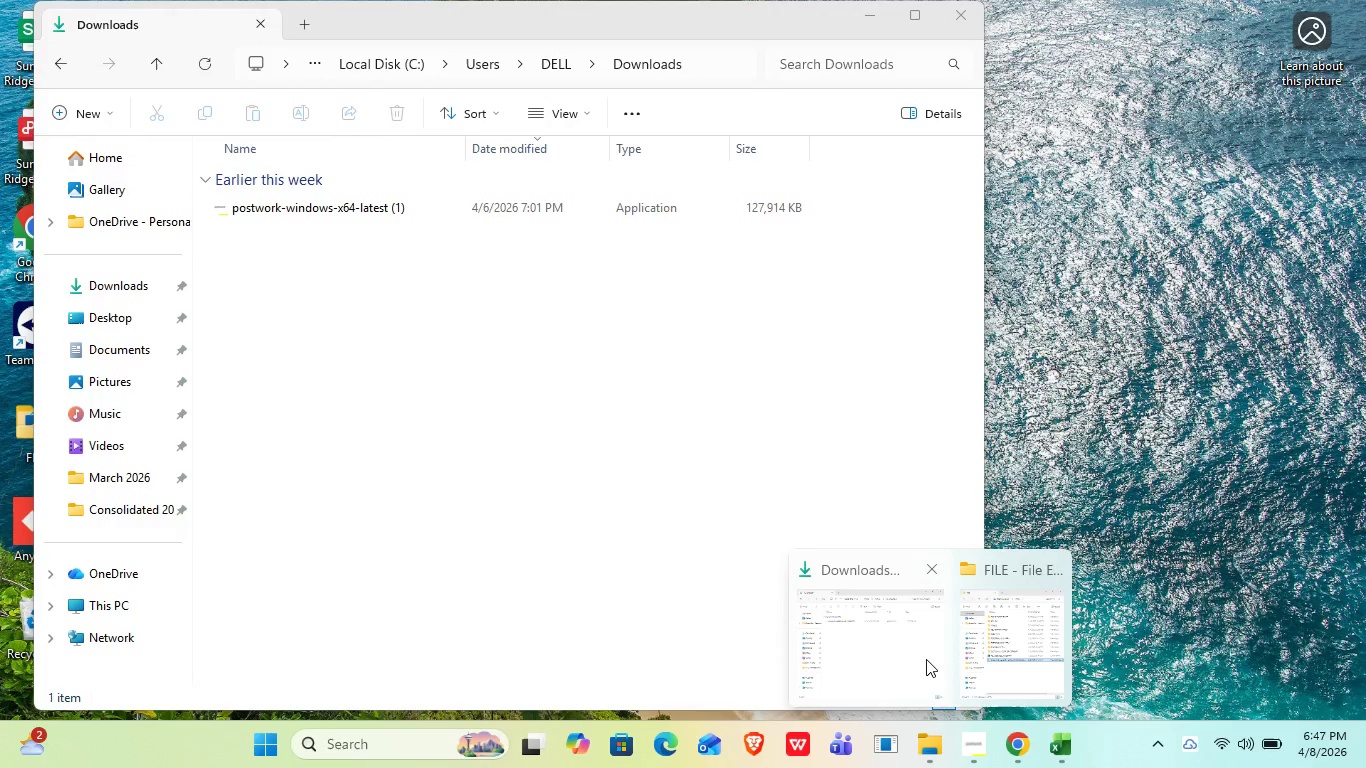 
left_click([1002, 644])
 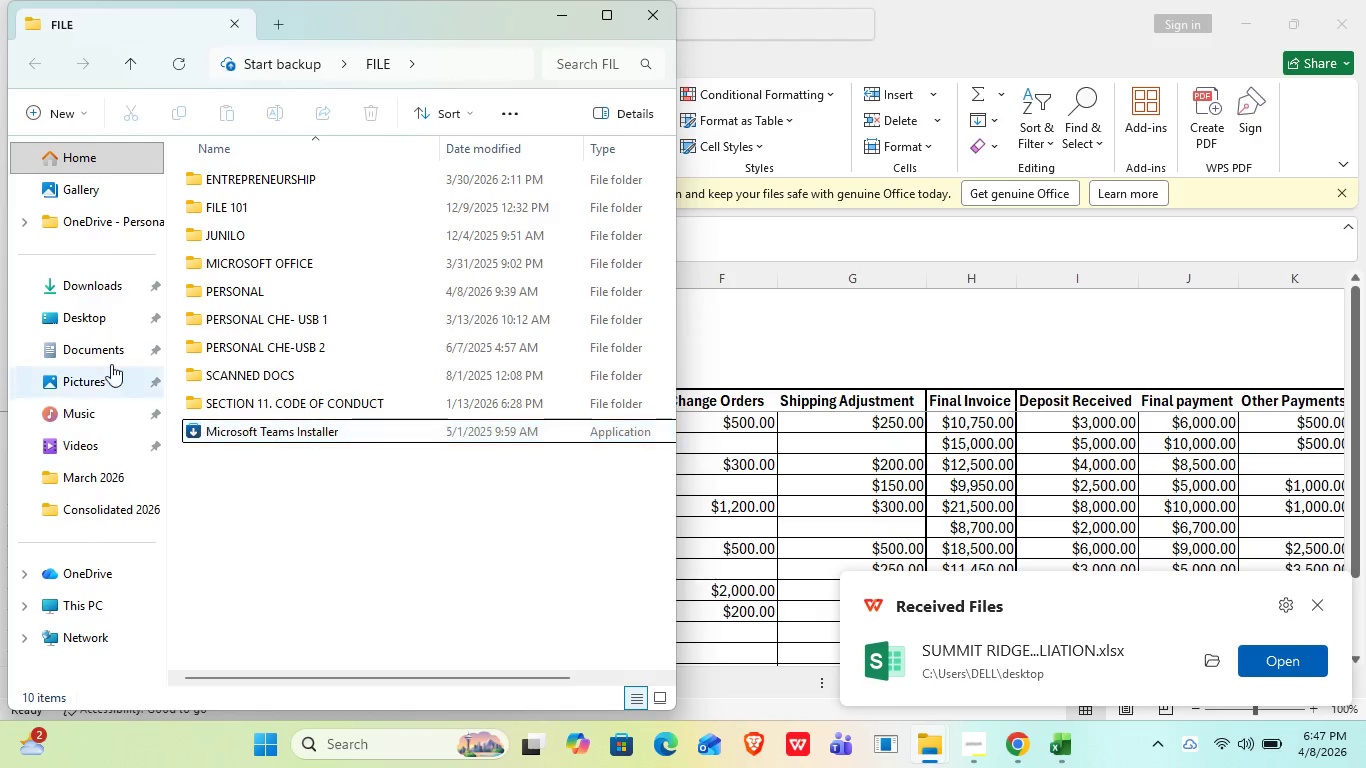 
left_click([84, 324])
 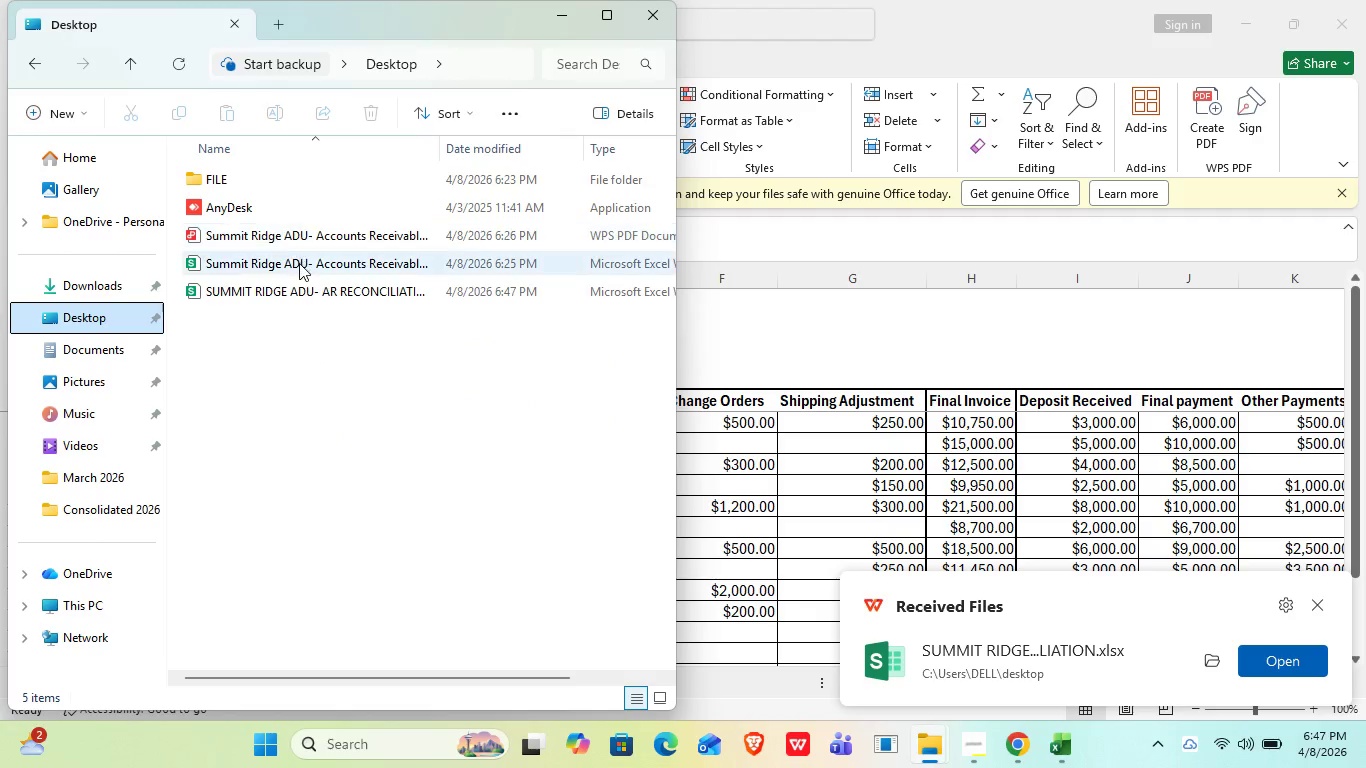 
left_click([299, 263])
 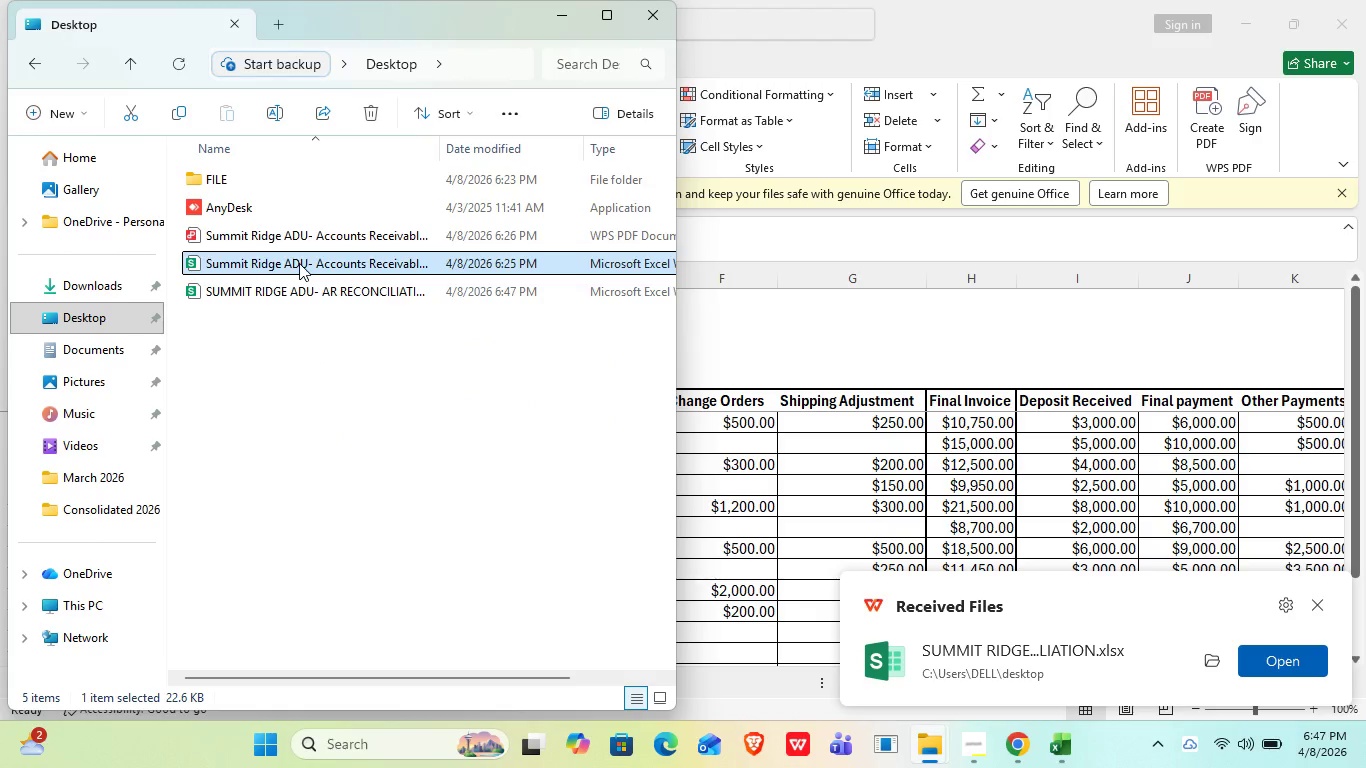 
key(Shift+ArrowUp)
 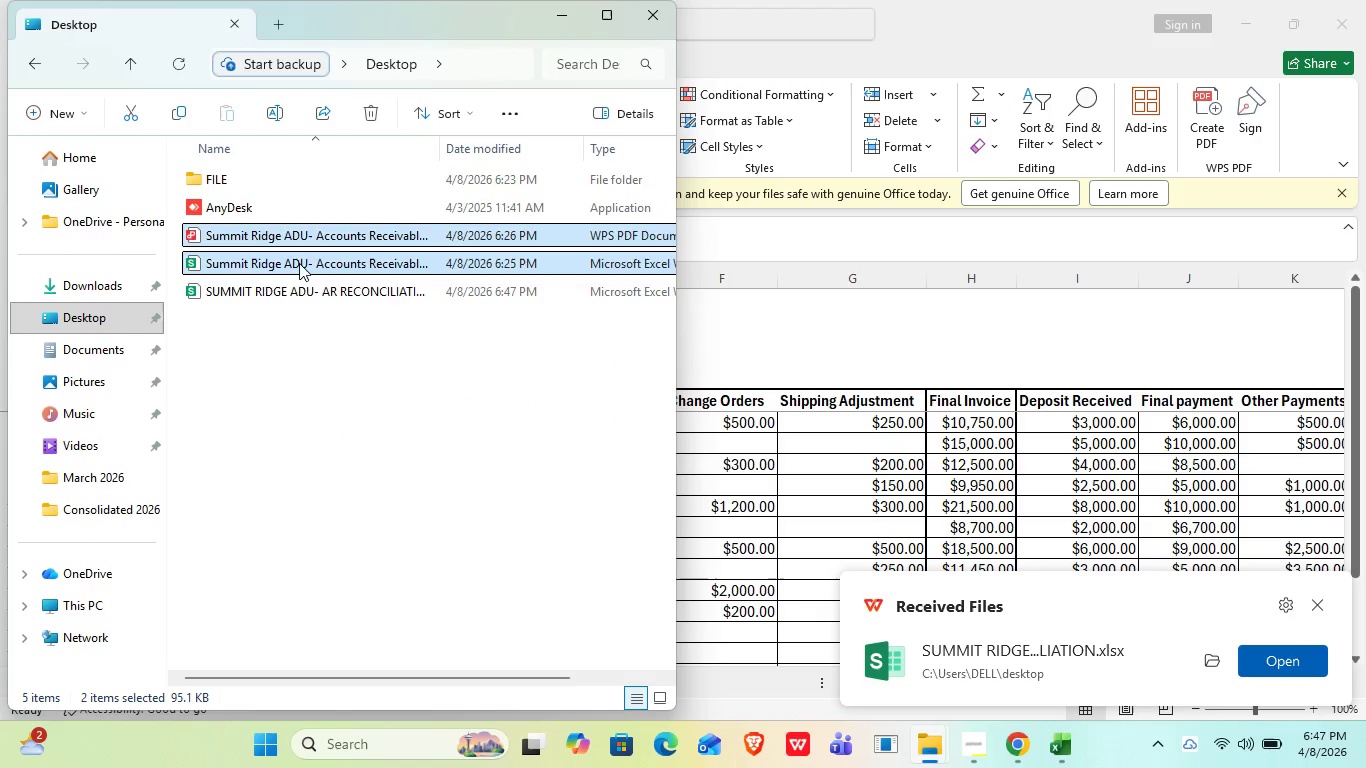 
key(Delete)
 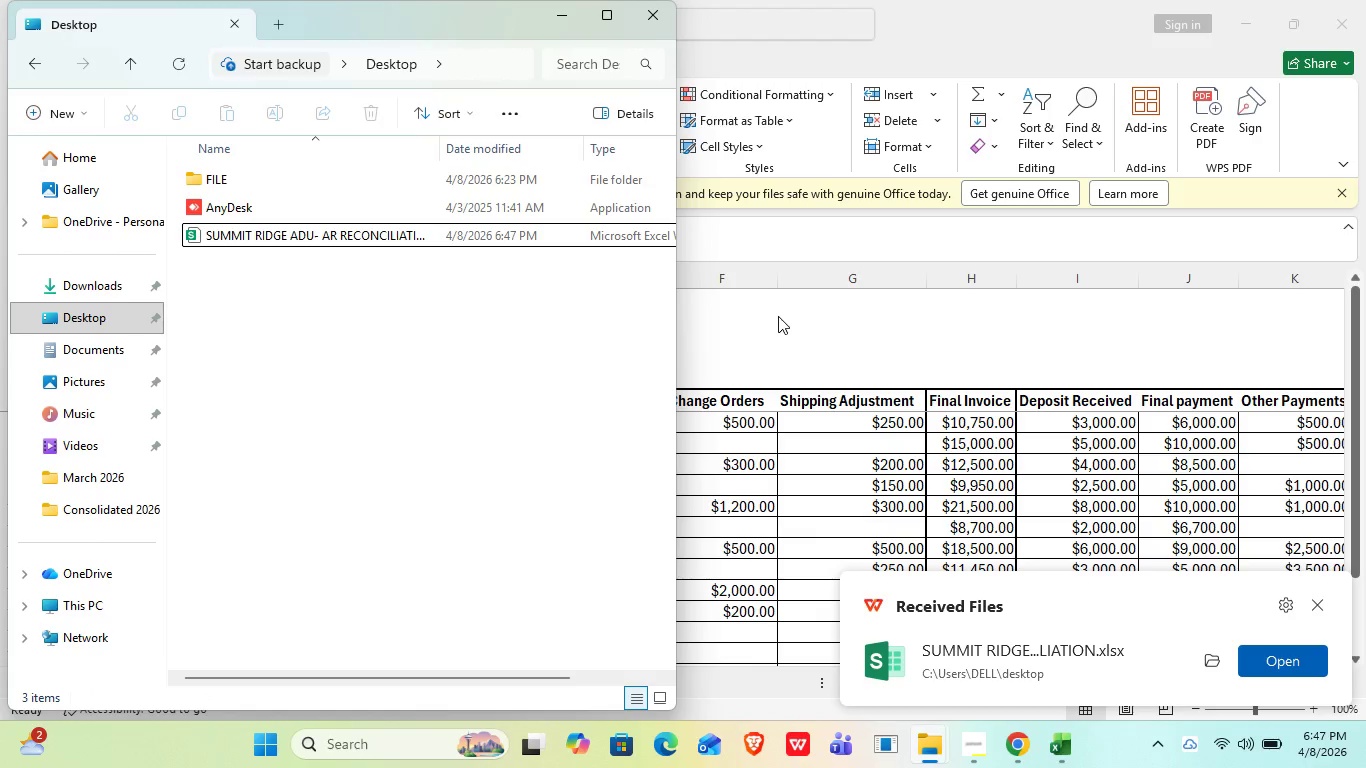 
left_click([773, 323])
 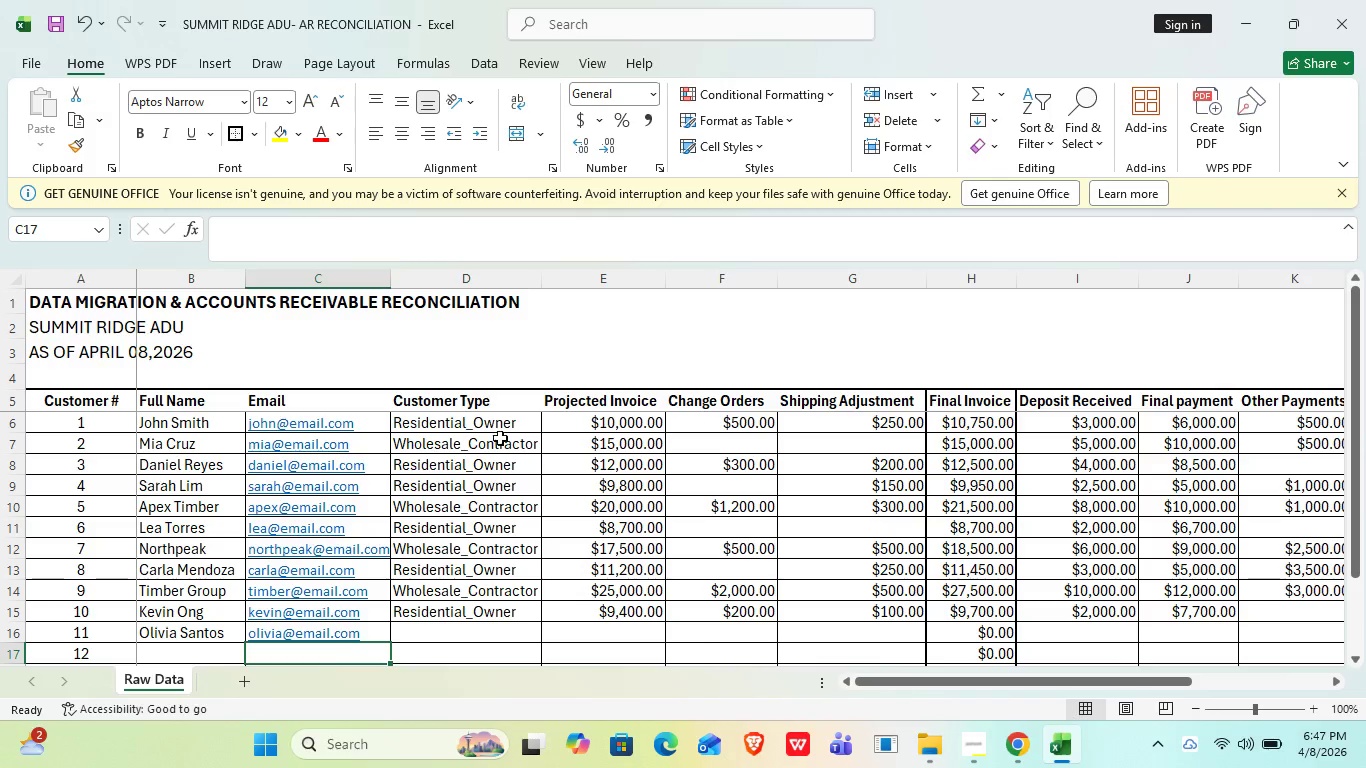 
scroll: coordinate [498, 445], scroll_direction: down, amount: 1.0
 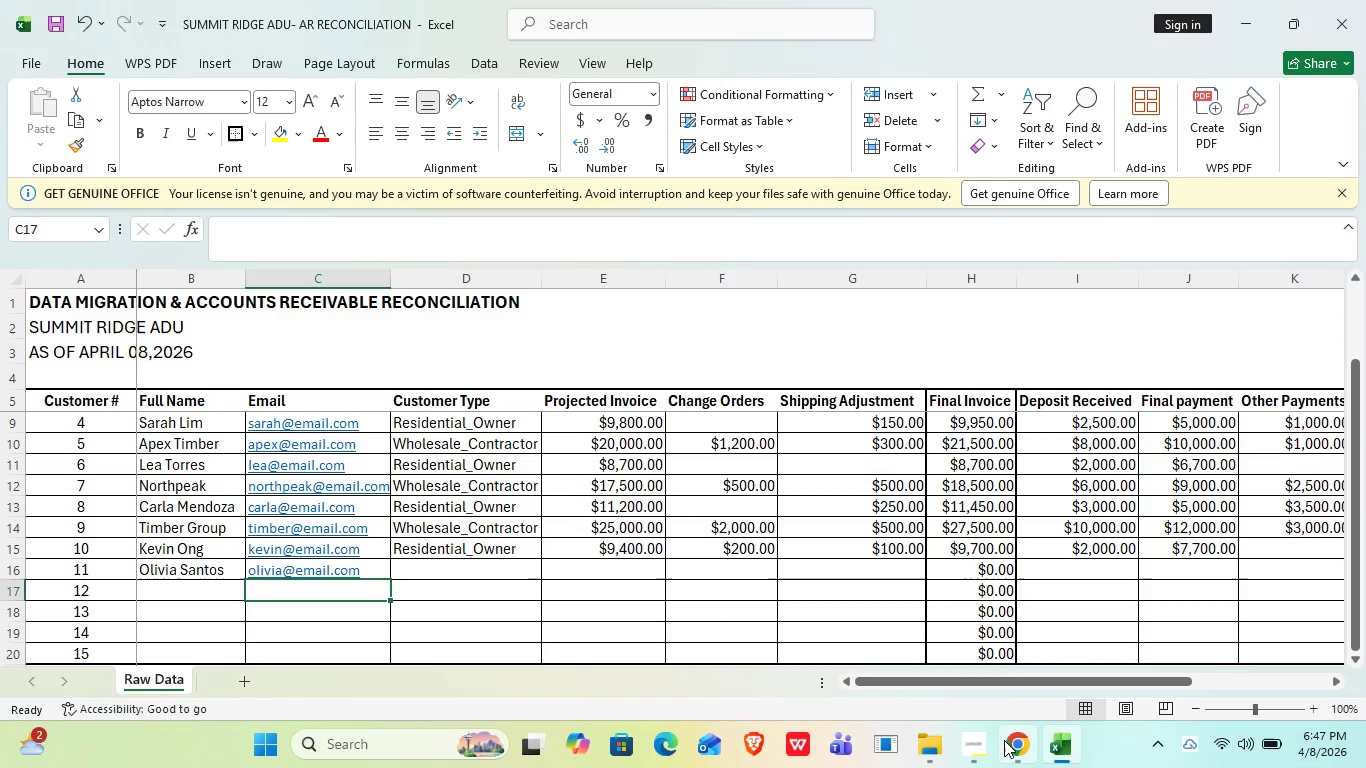 
left_click([976, 746])